 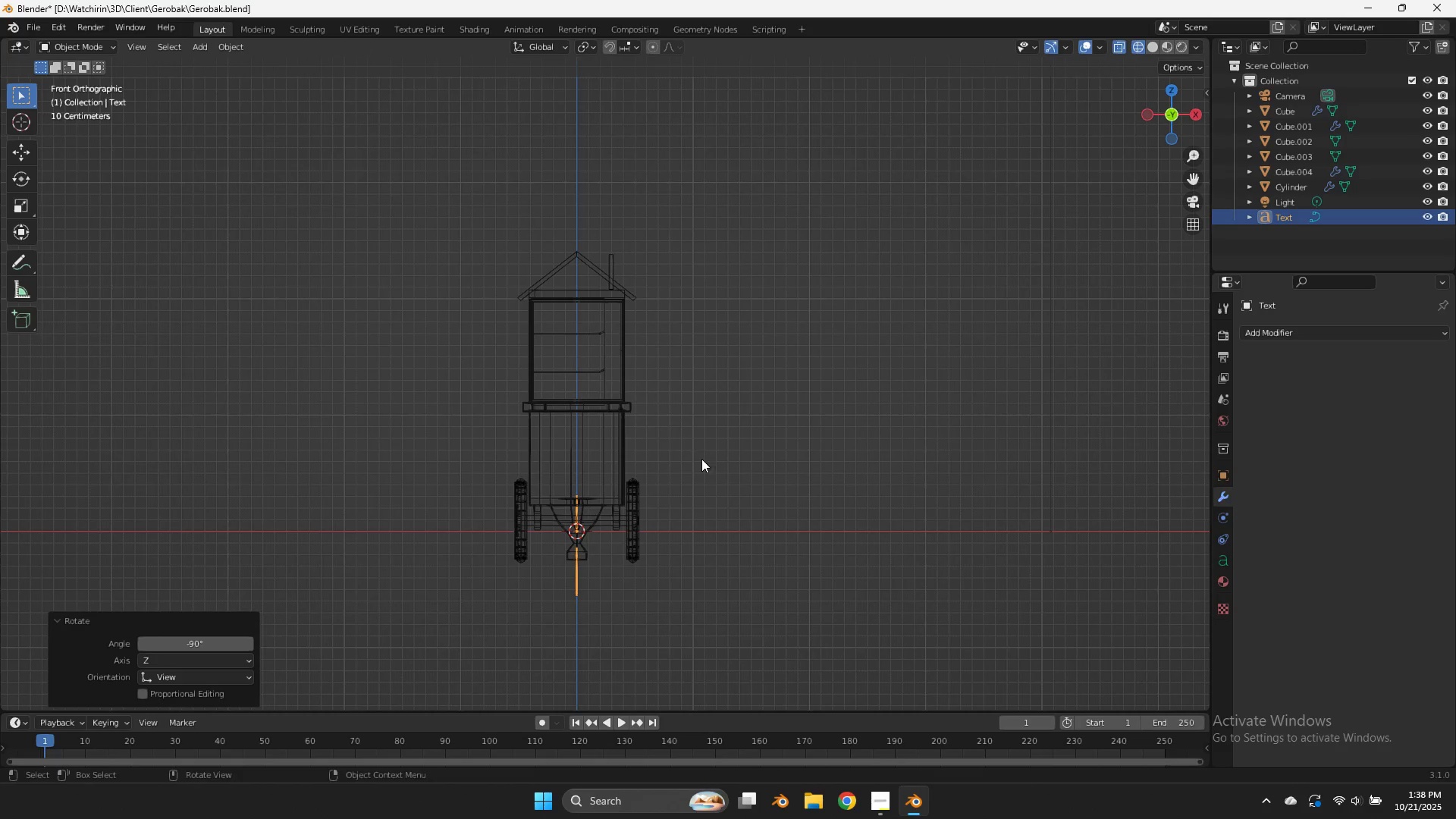 
key(G)
 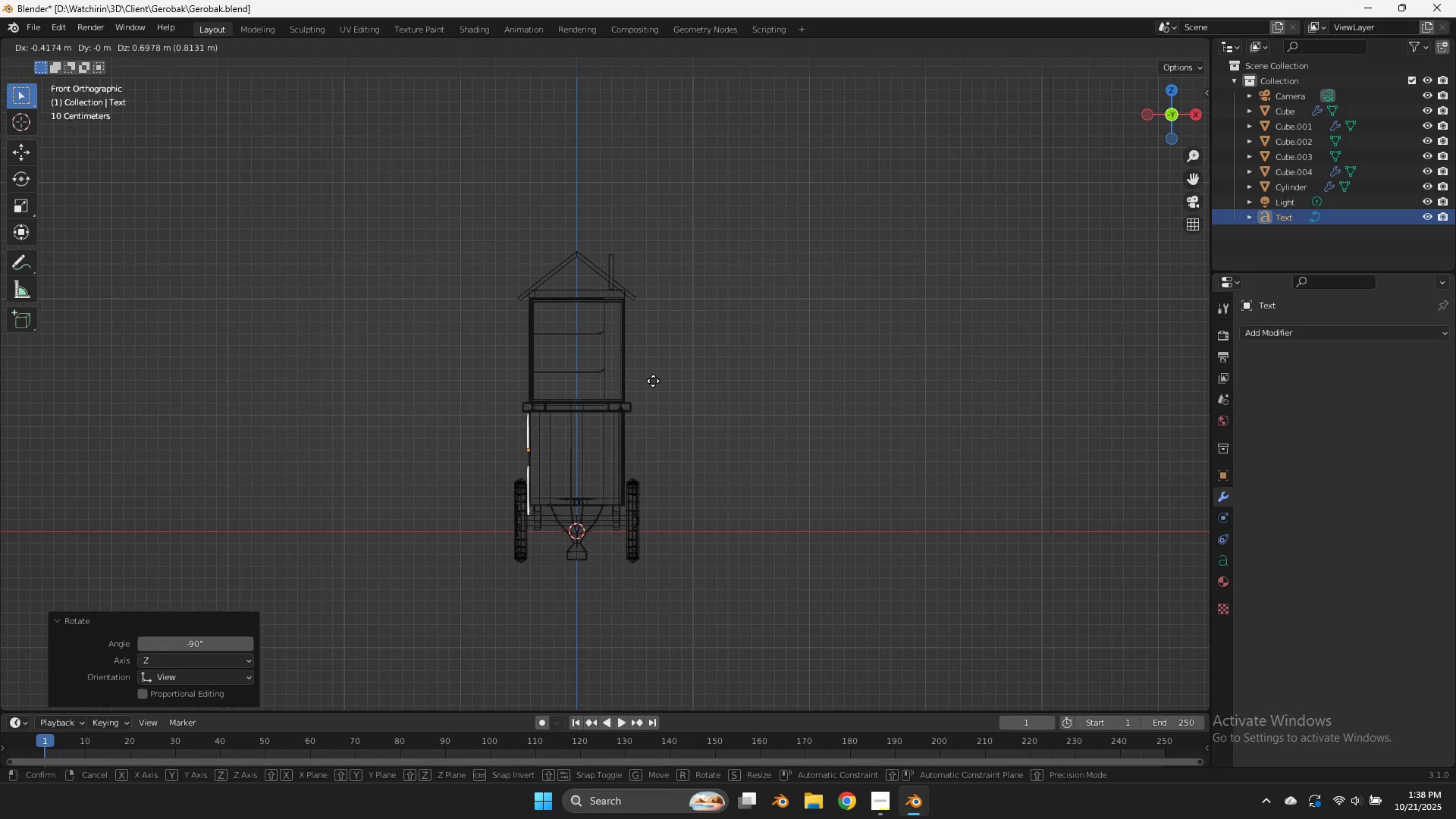 
left_click([653, 381])
 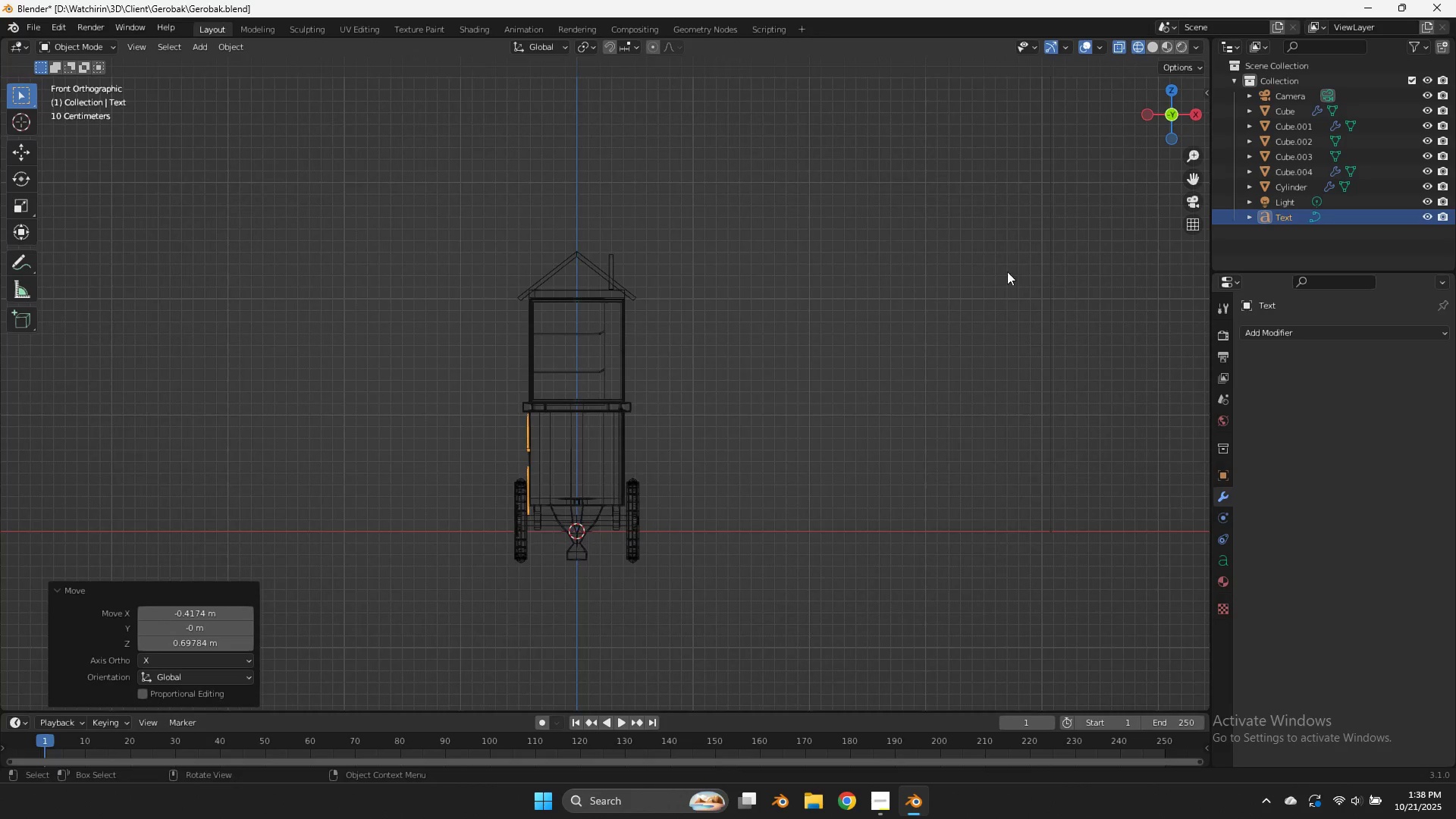 
scroll: coordinate [1025, 262], scroll_direction: up, amount: 2.0
 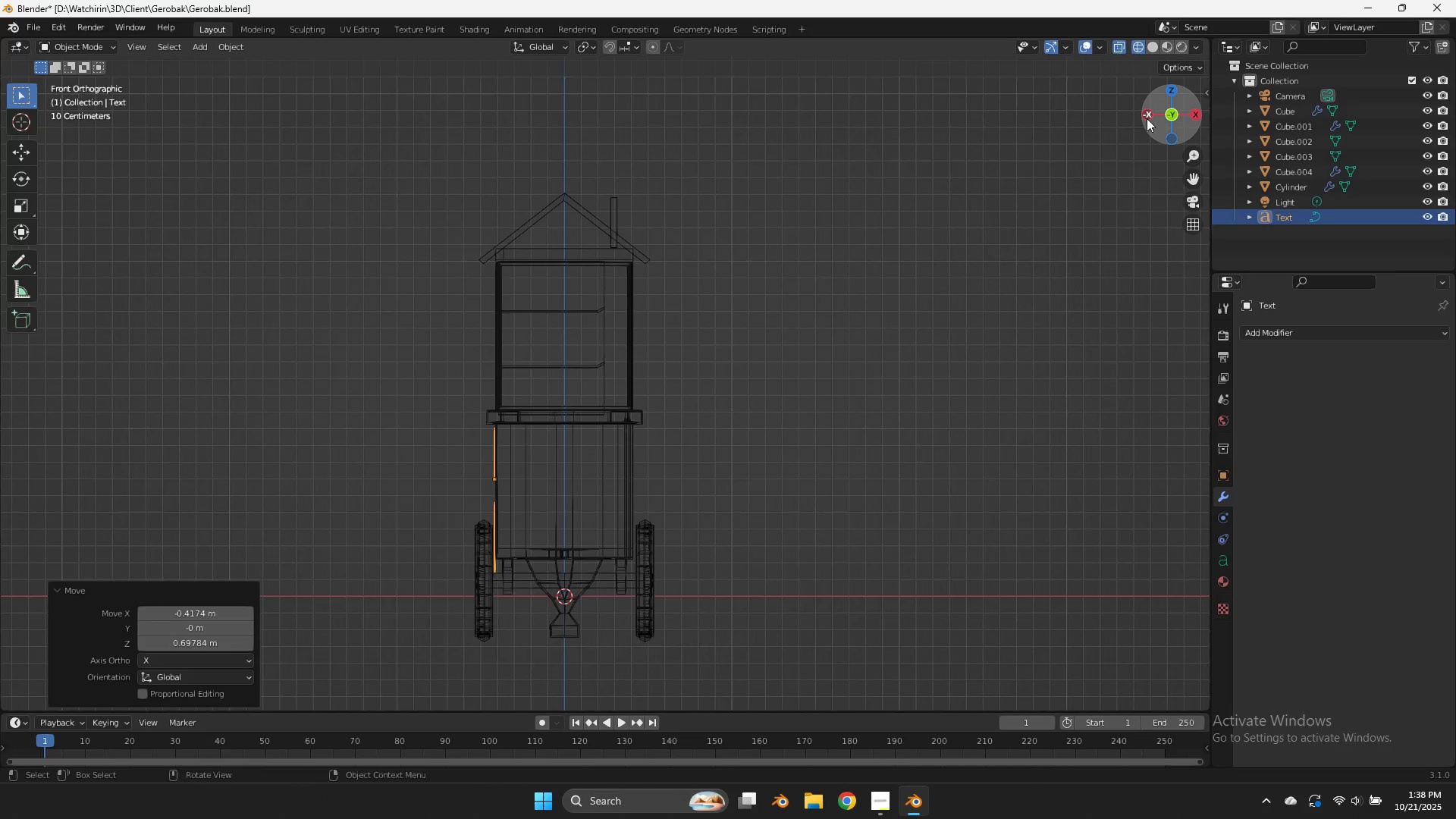 
left_click([1147, 118])
 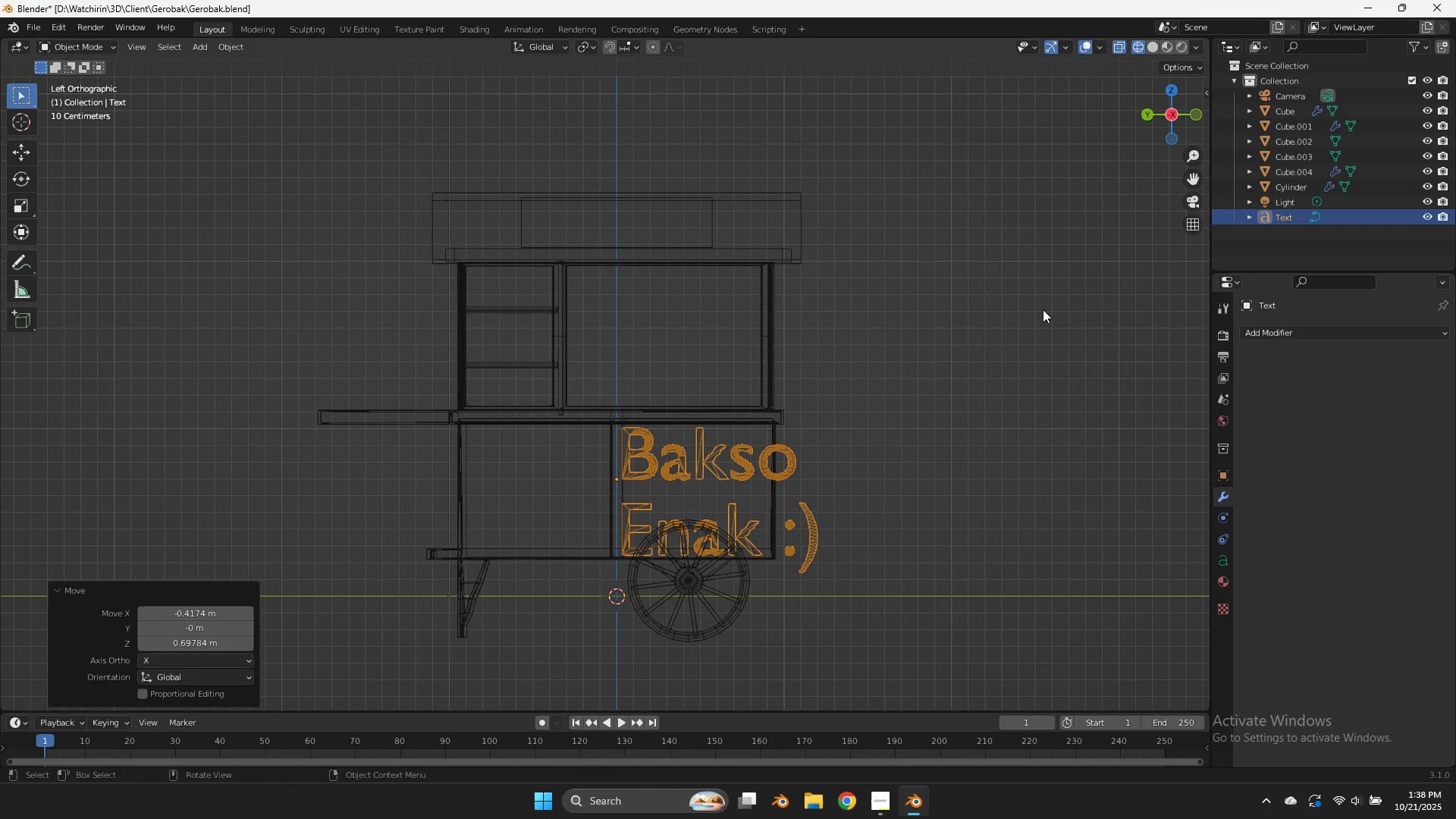 
key(G)
 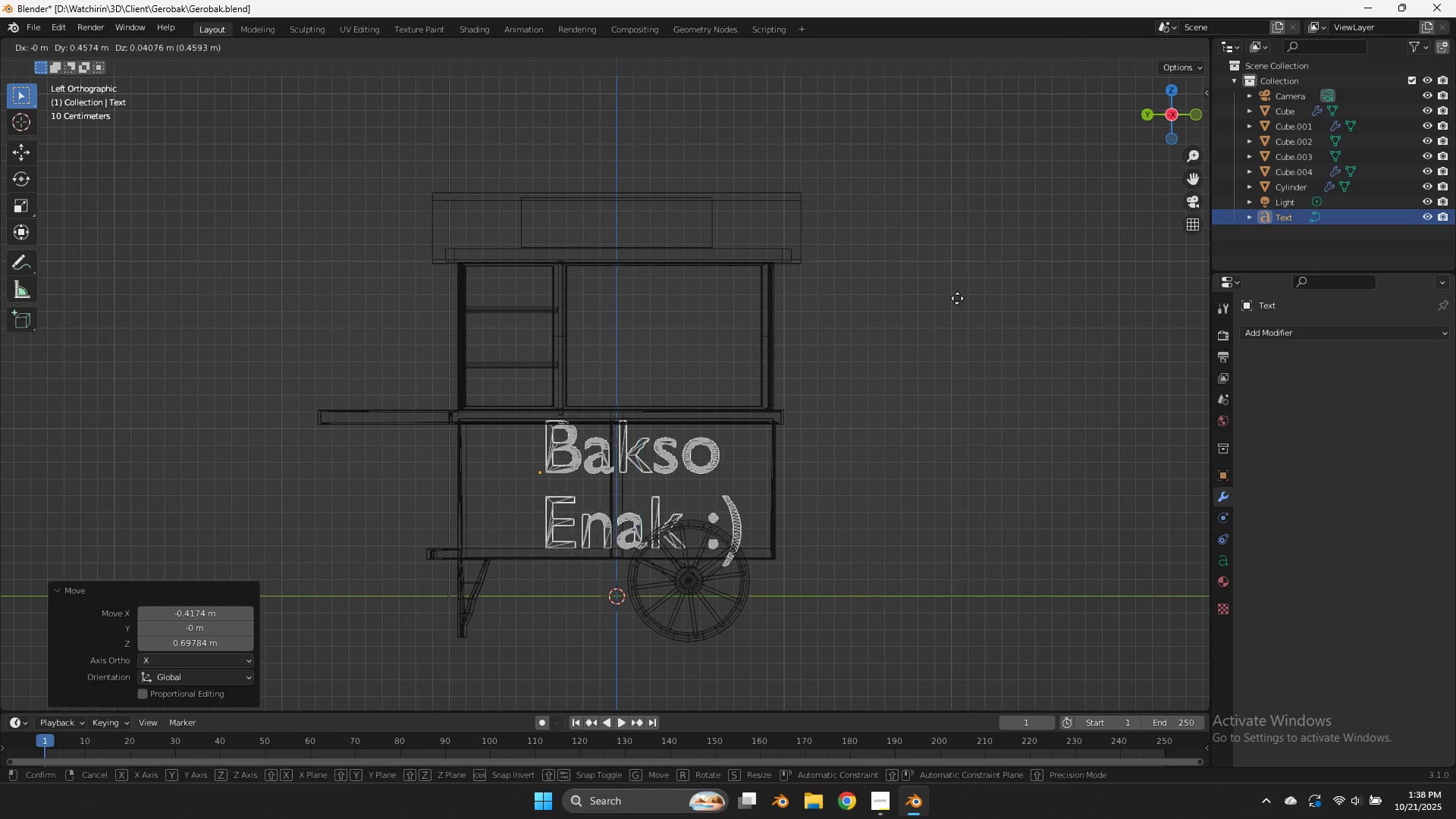 
left_click([957, 298])
 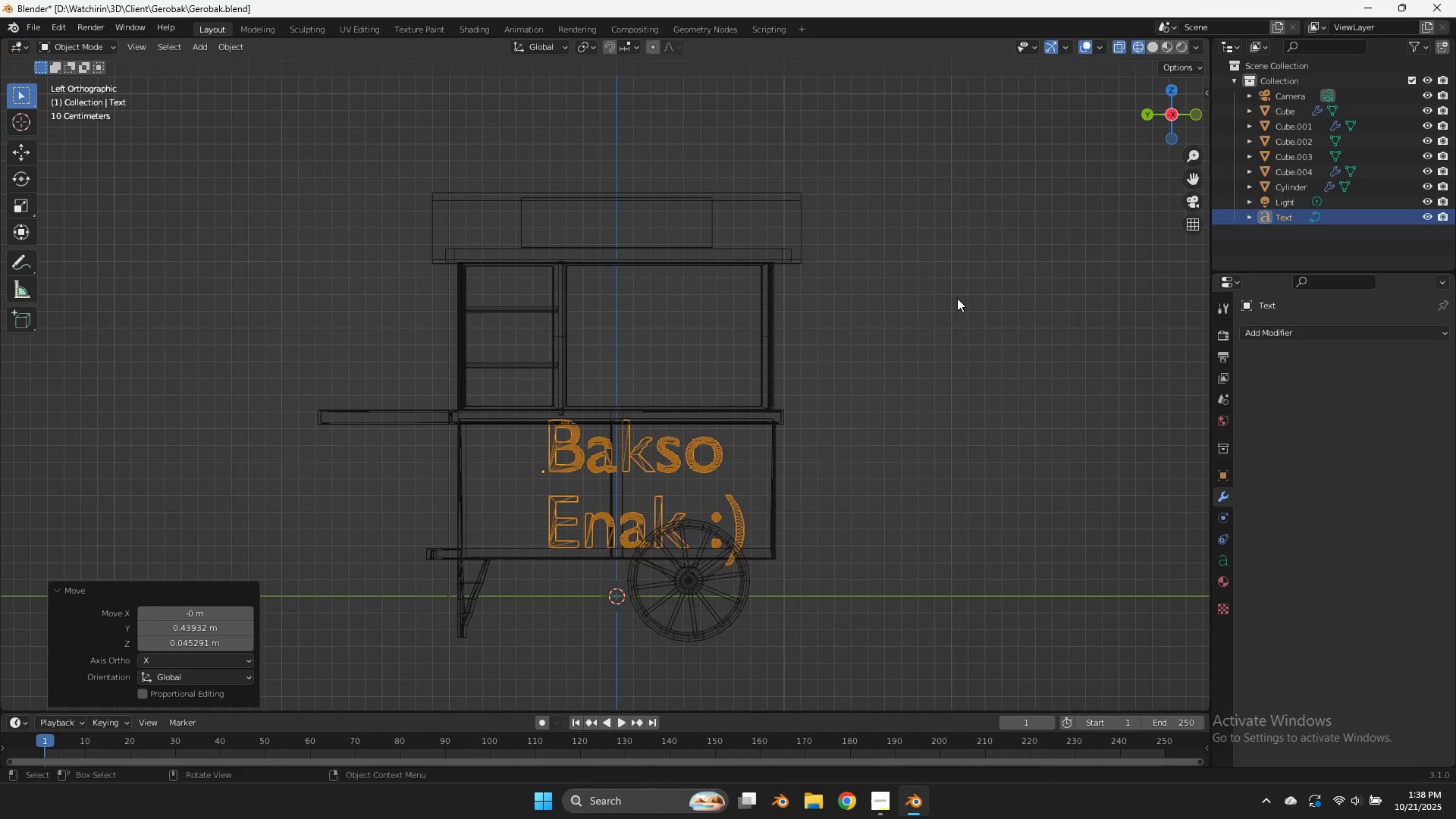 
key(S)
 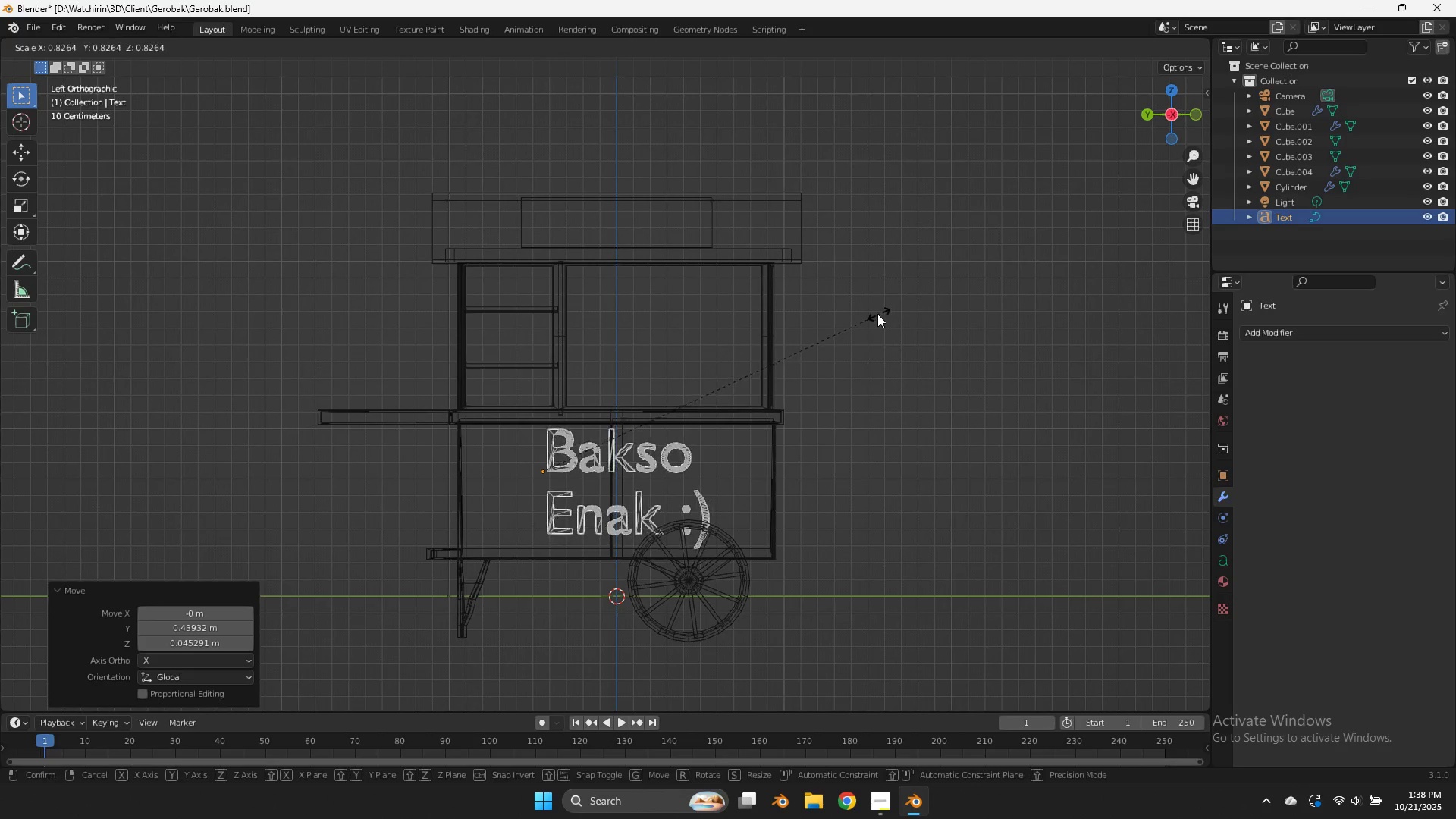 
left_click([877, 315])
 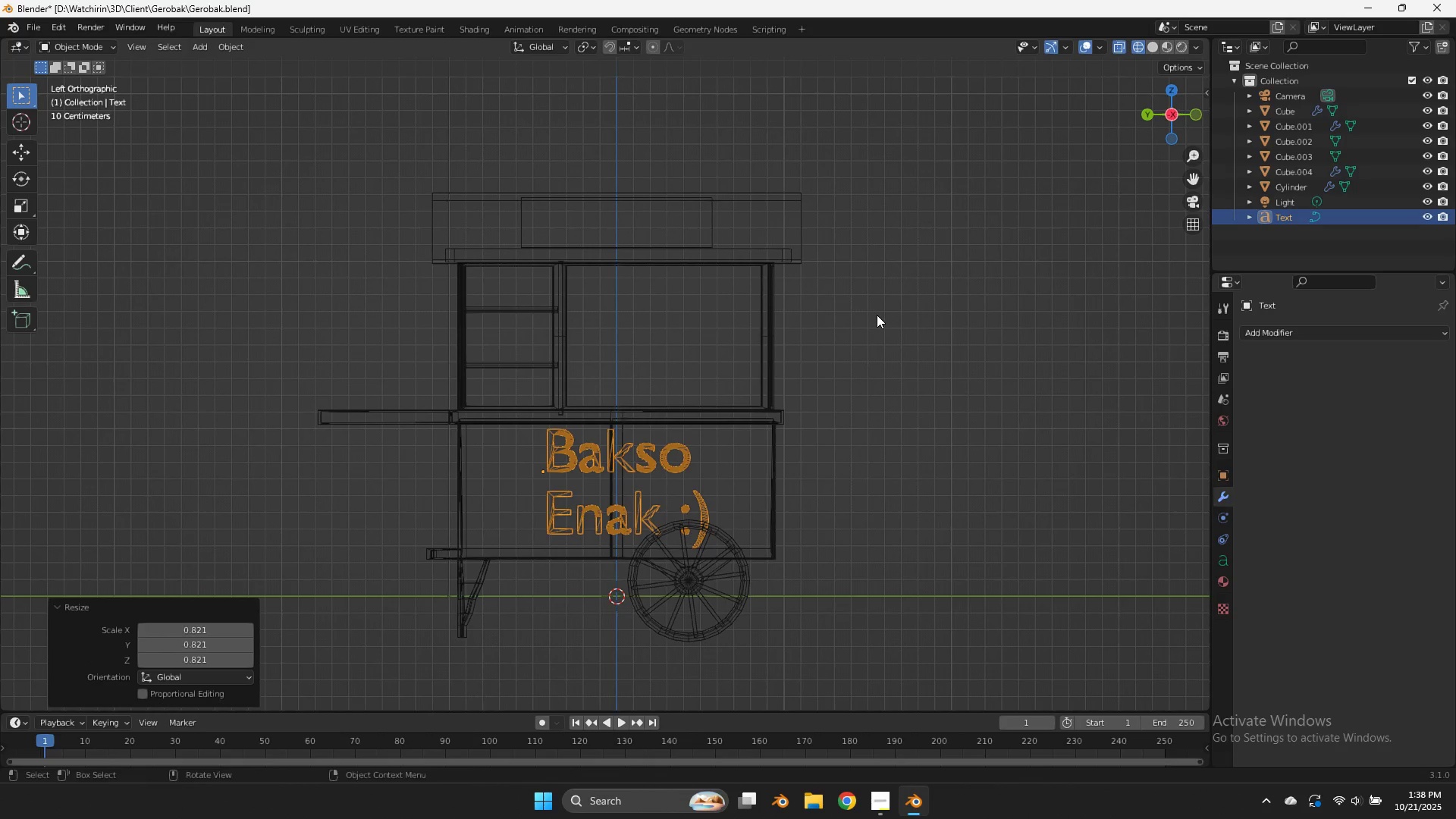 
key(G)
 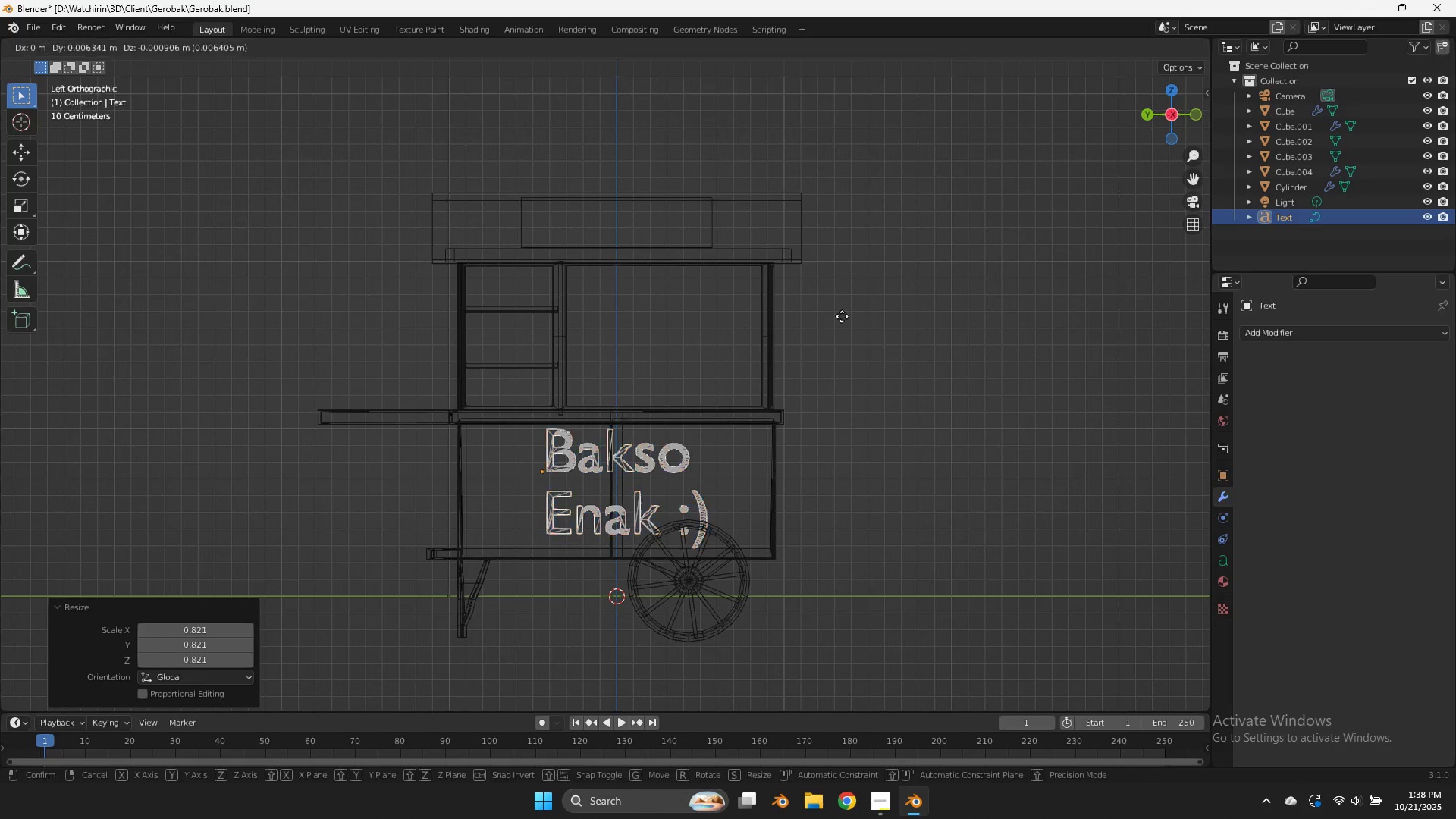 
hold_key(key=ShiftLeft, duration=0.95)
left_click([850, 320])
 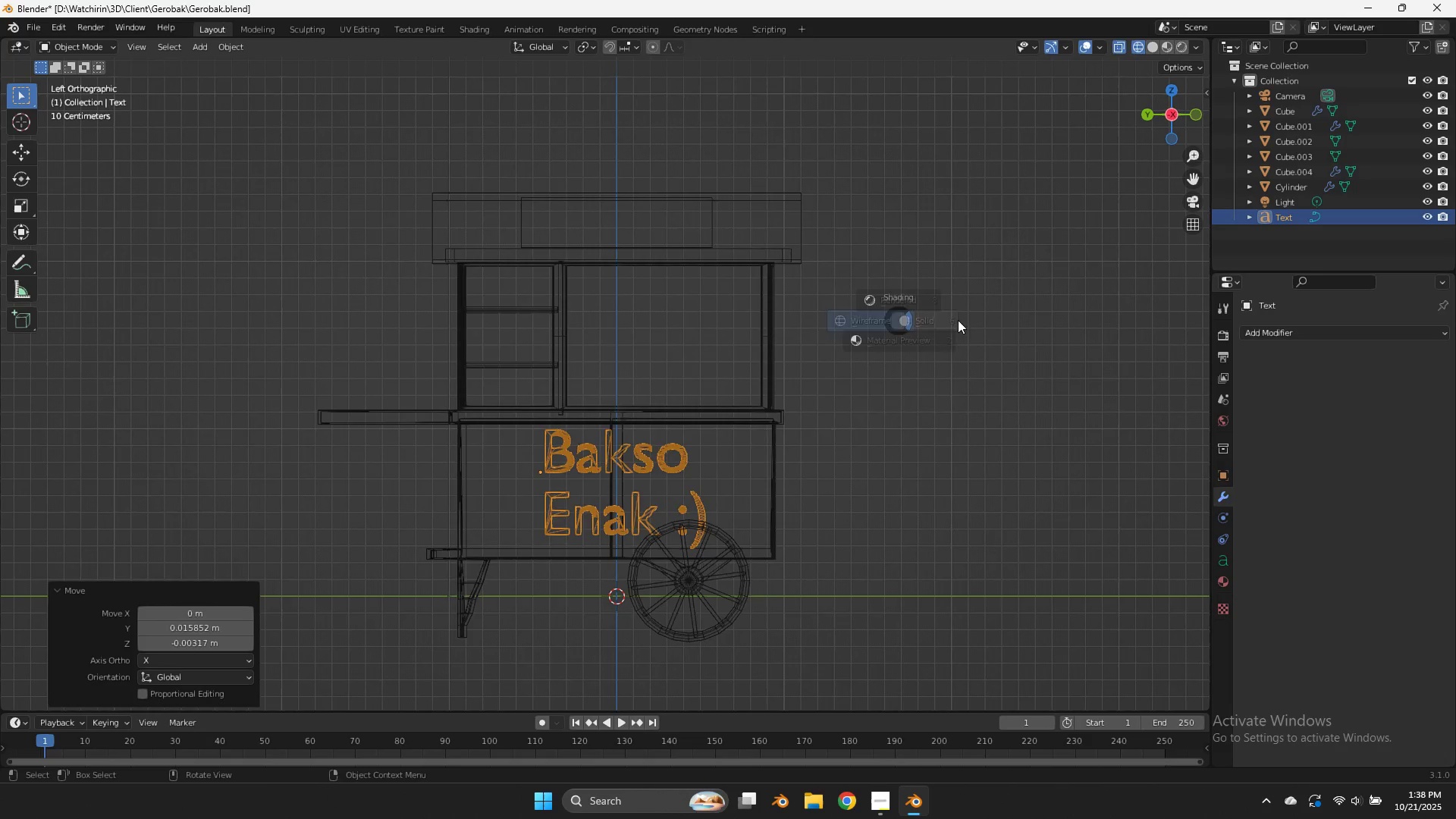 
key(Z)
 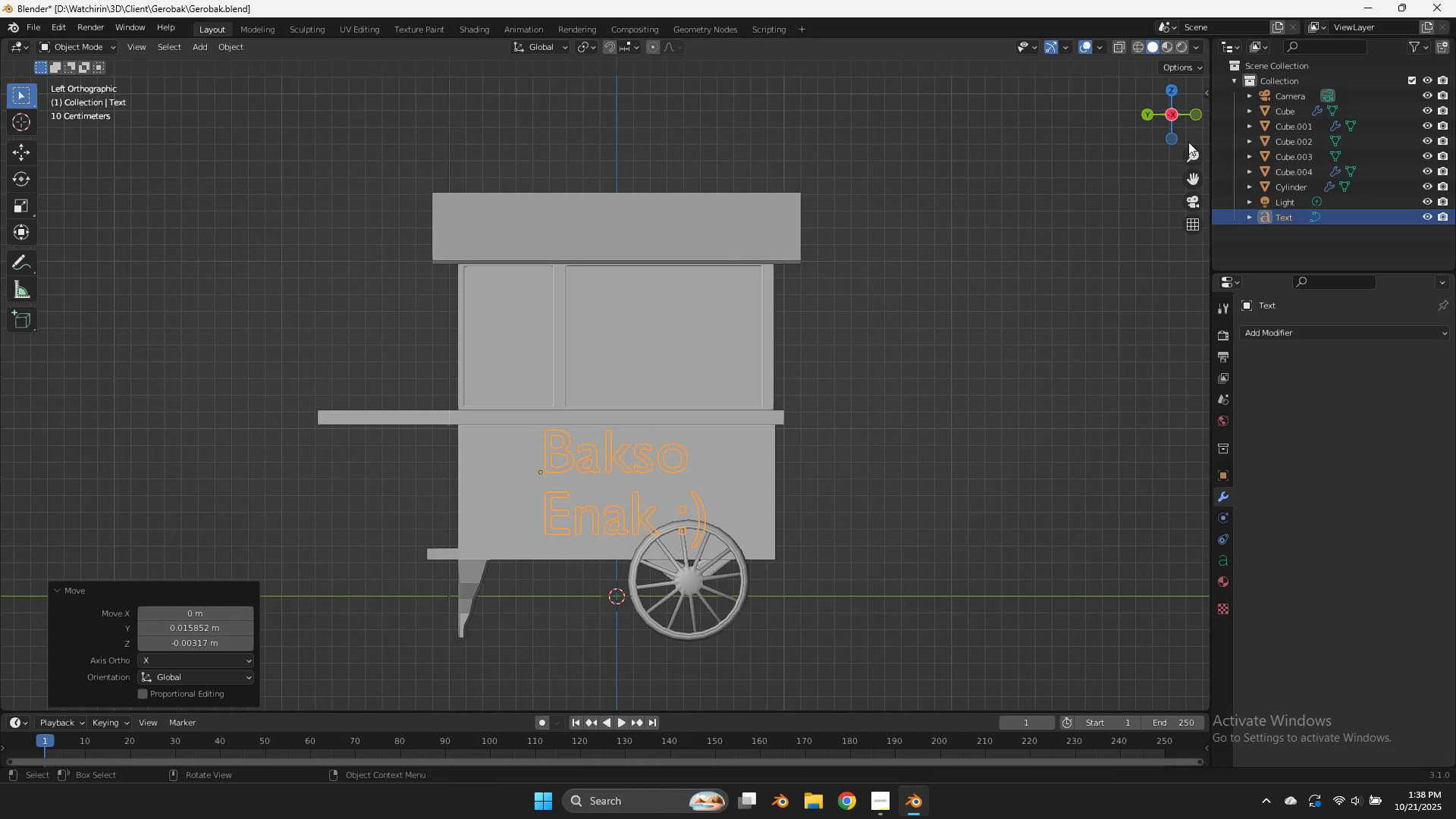 
left_click_drag(start_coordinate=[1186, 136], to_coordinate=[102, 127])
 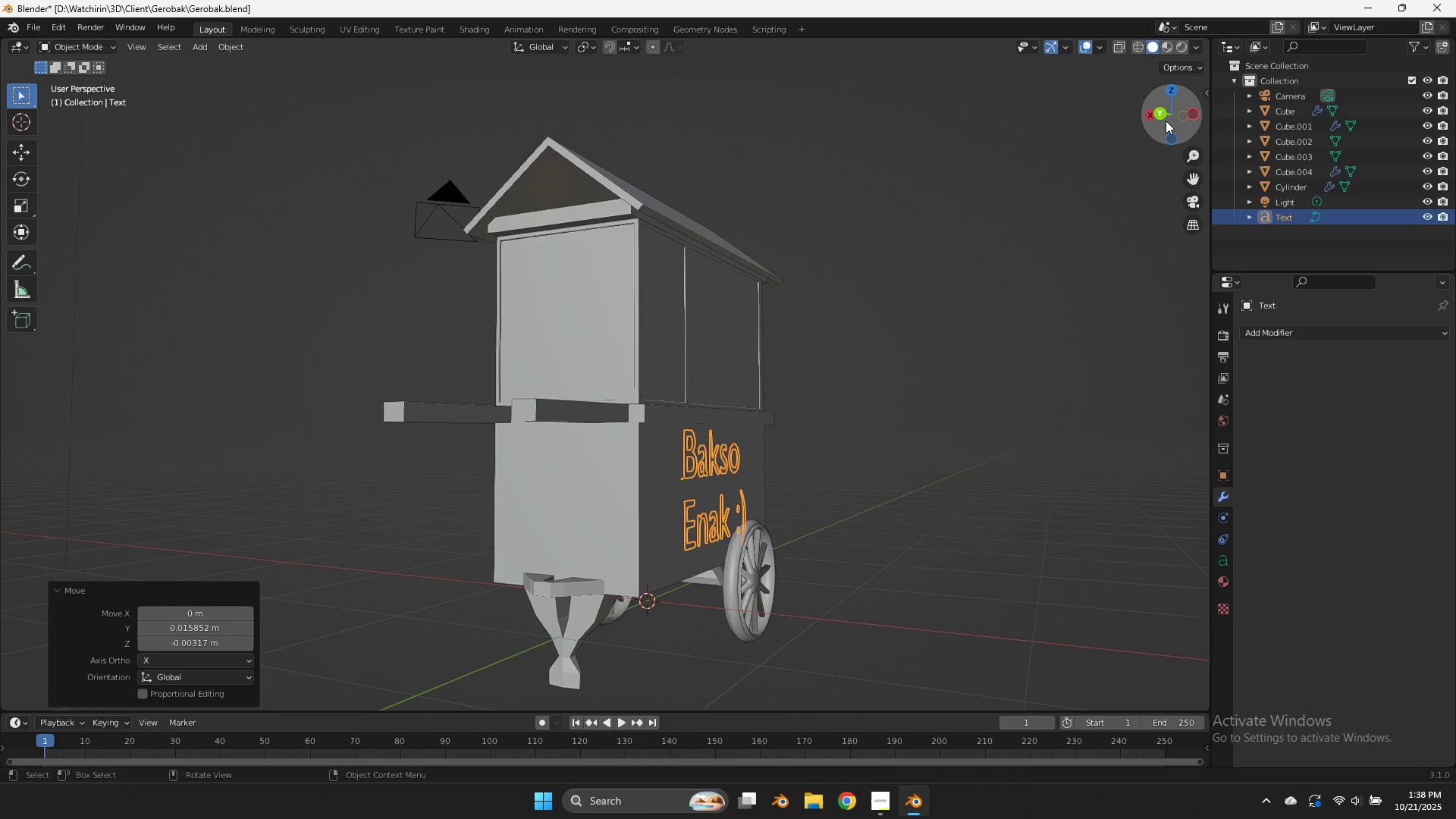 
left_click([1166, 121])
 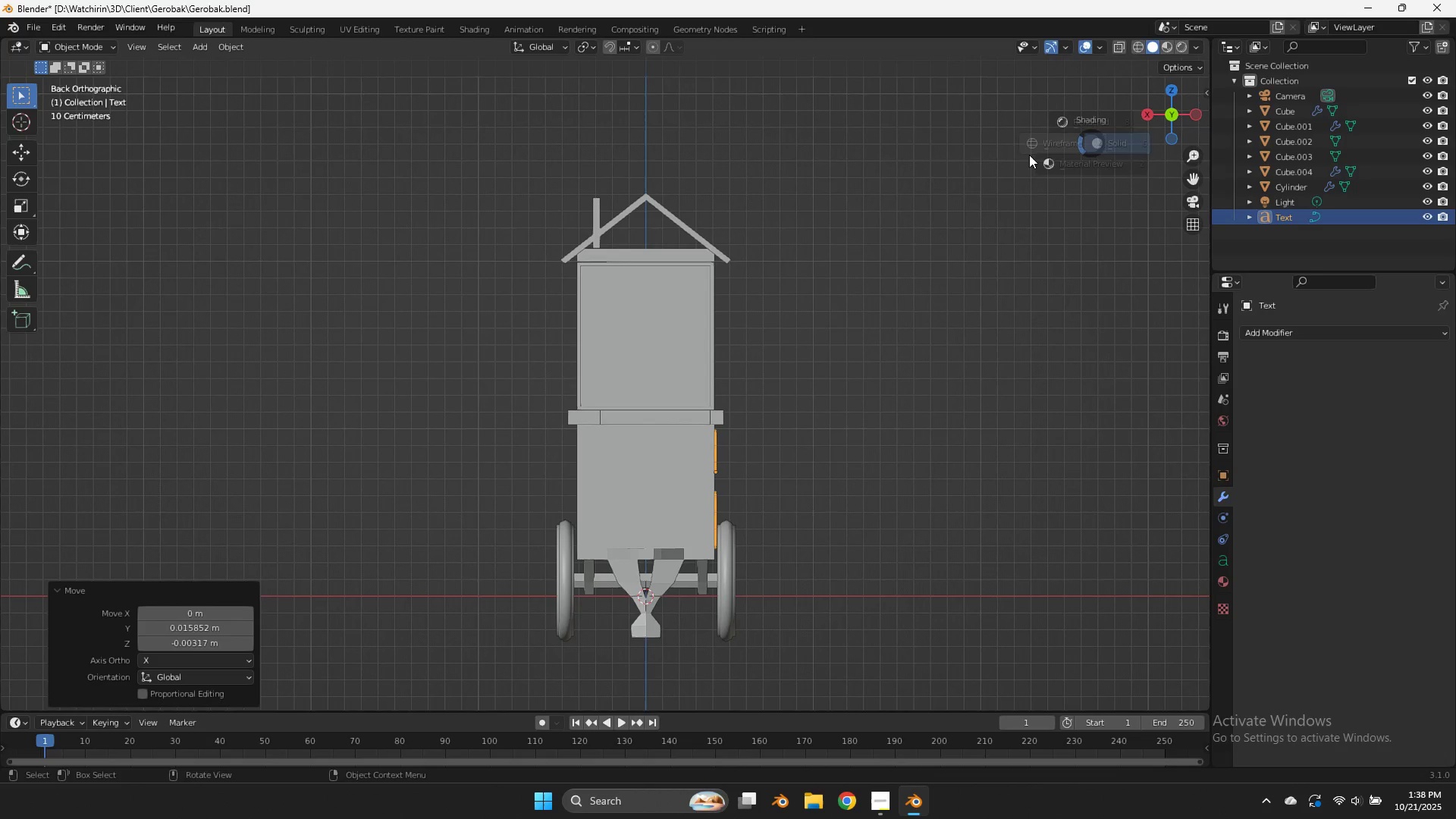 
type(zg)
 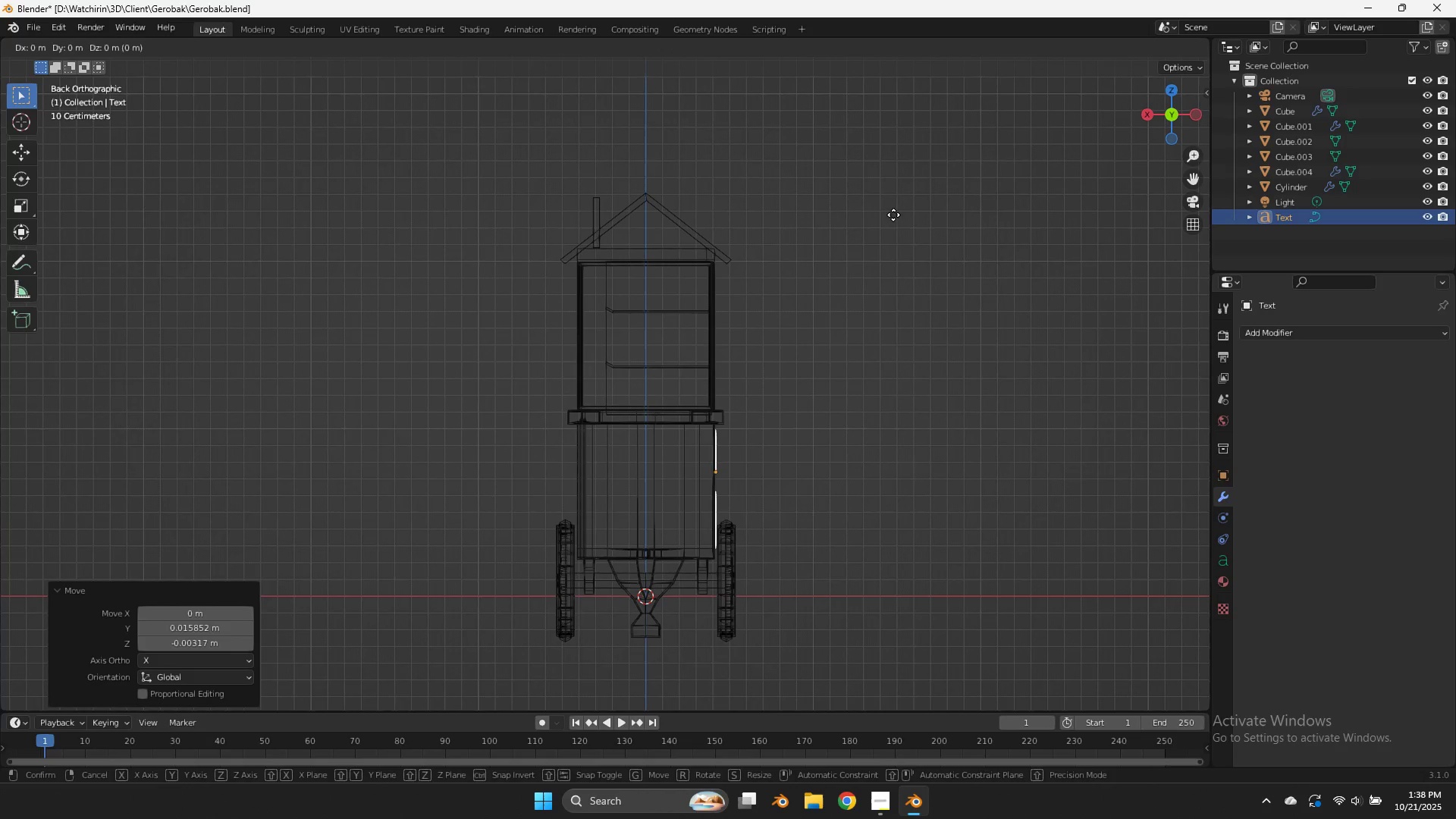 
hold_key(key=ShiftLeft, duration=1.44)
left_click([912, 210])
 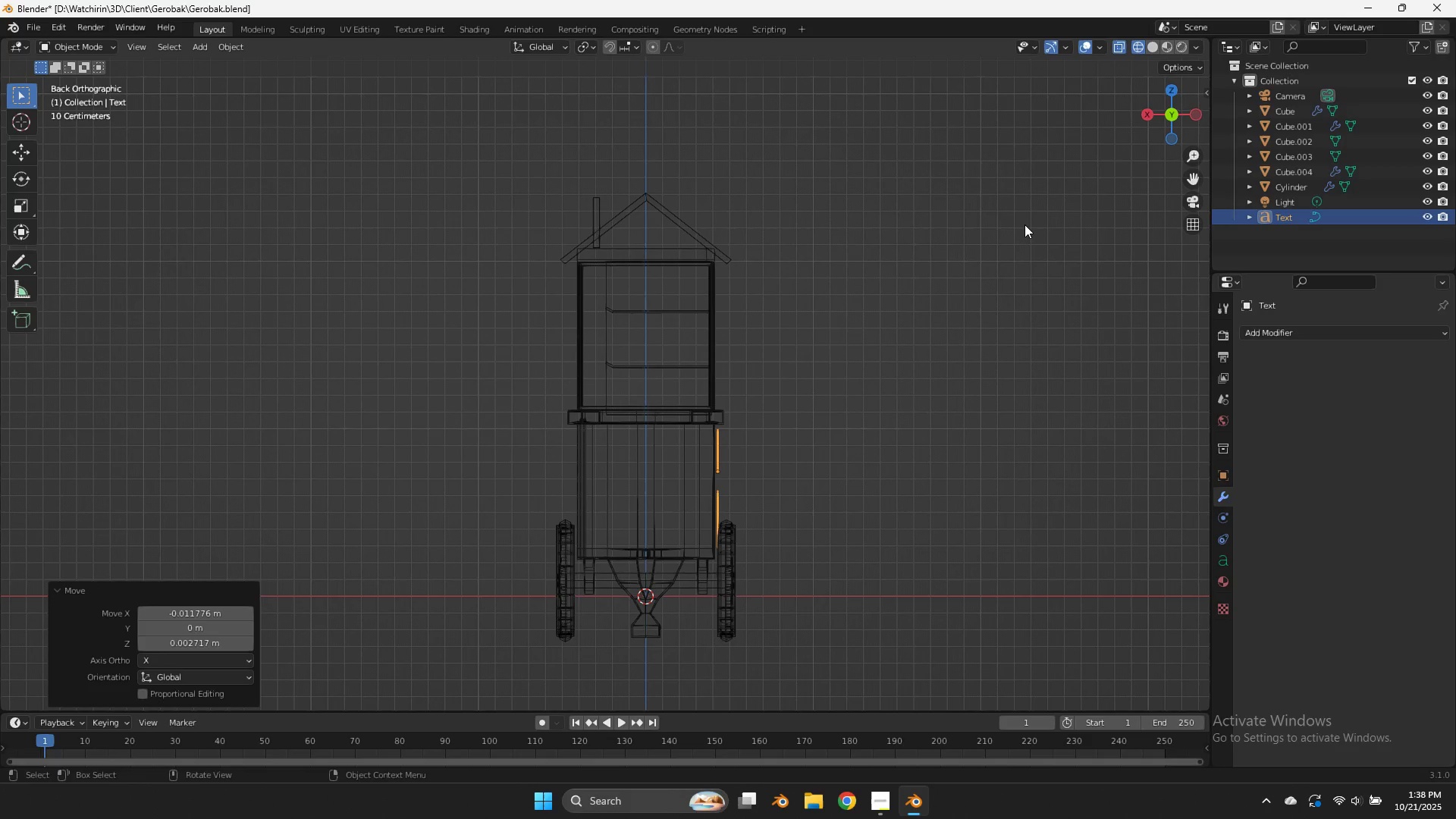 
key(G)
 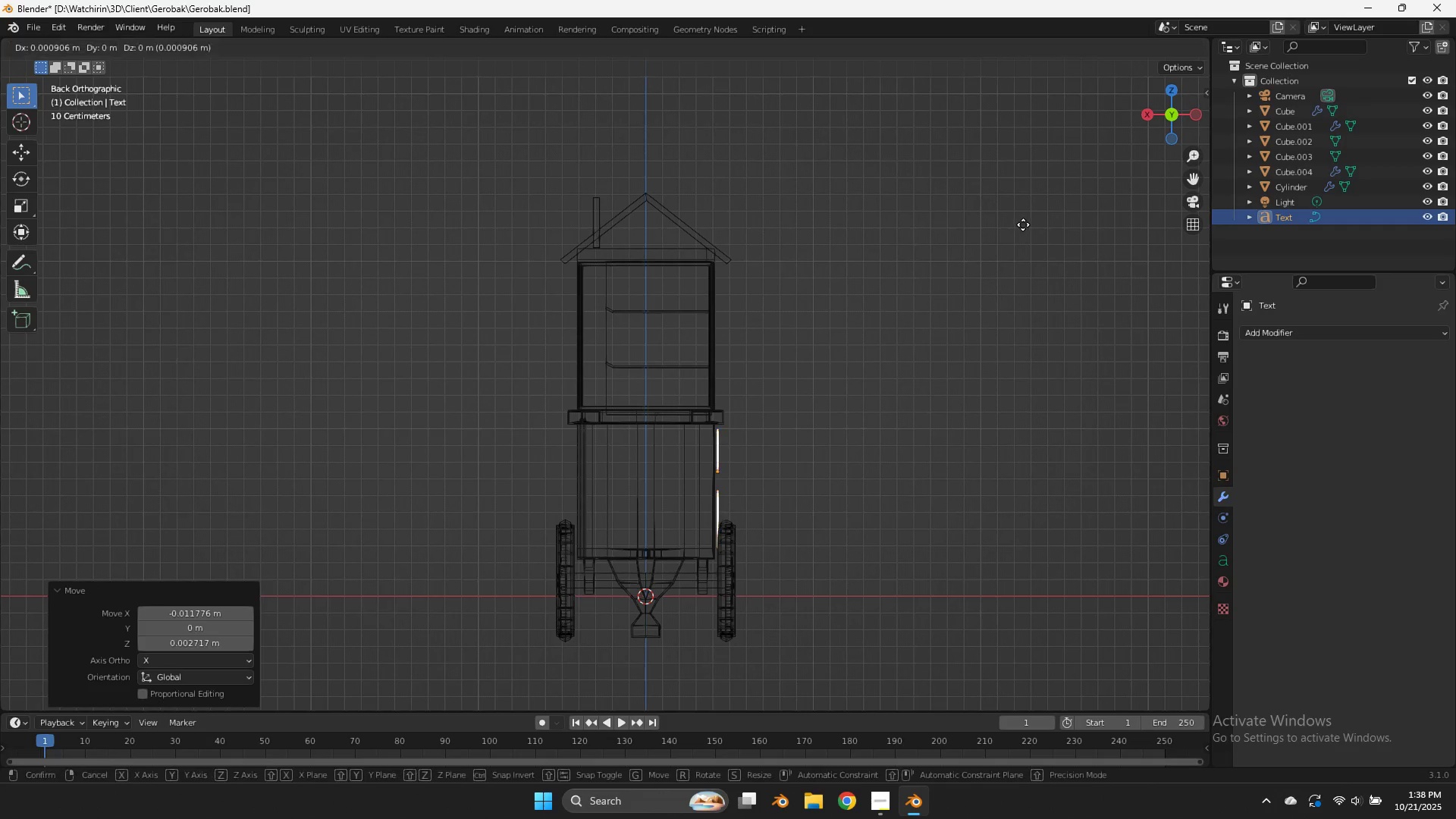 
hold_key(key=ShiftLeft, duration=0.8)
left_click([1016, 223])
 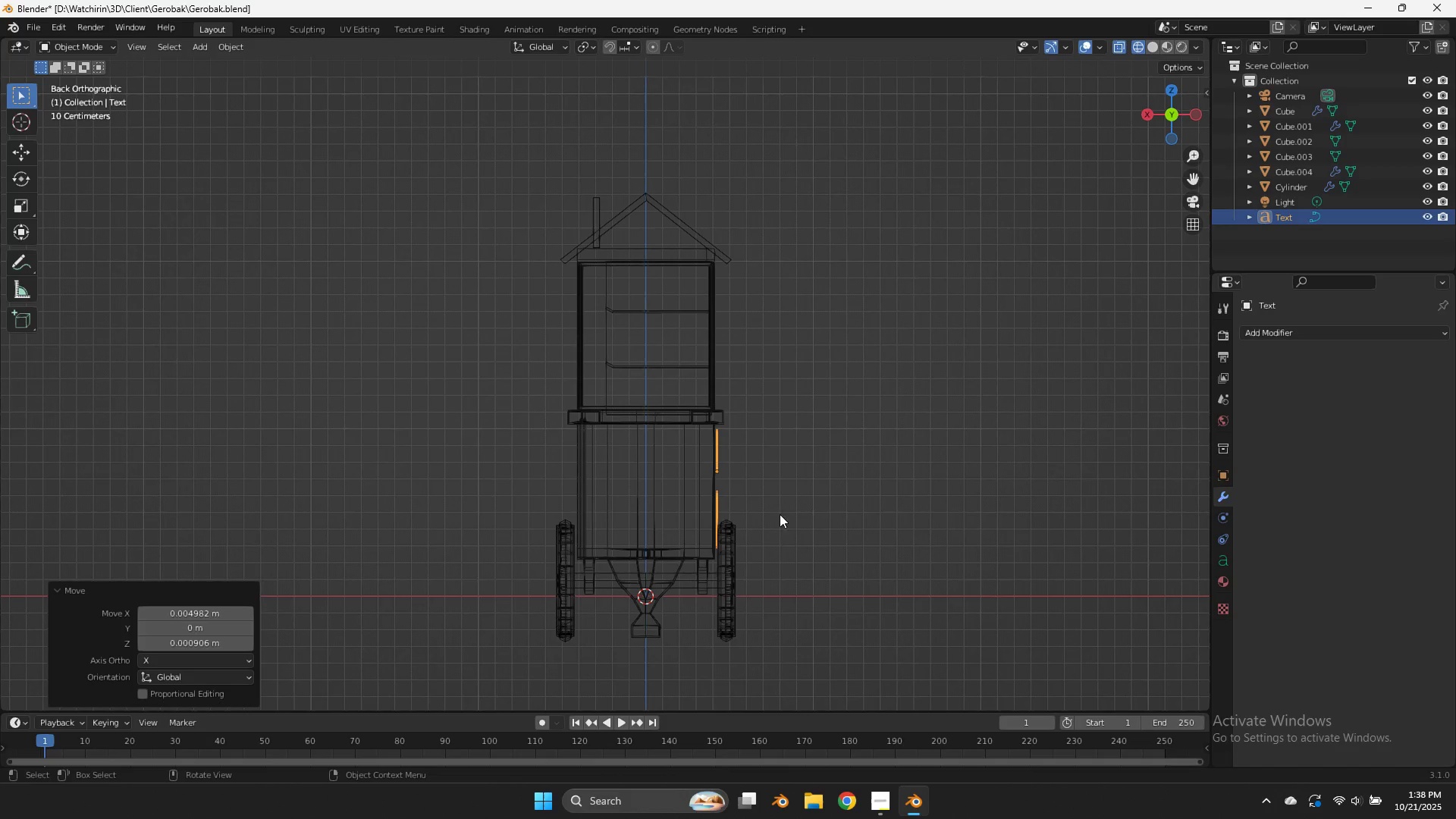 
key(Tab)
type(zz)
 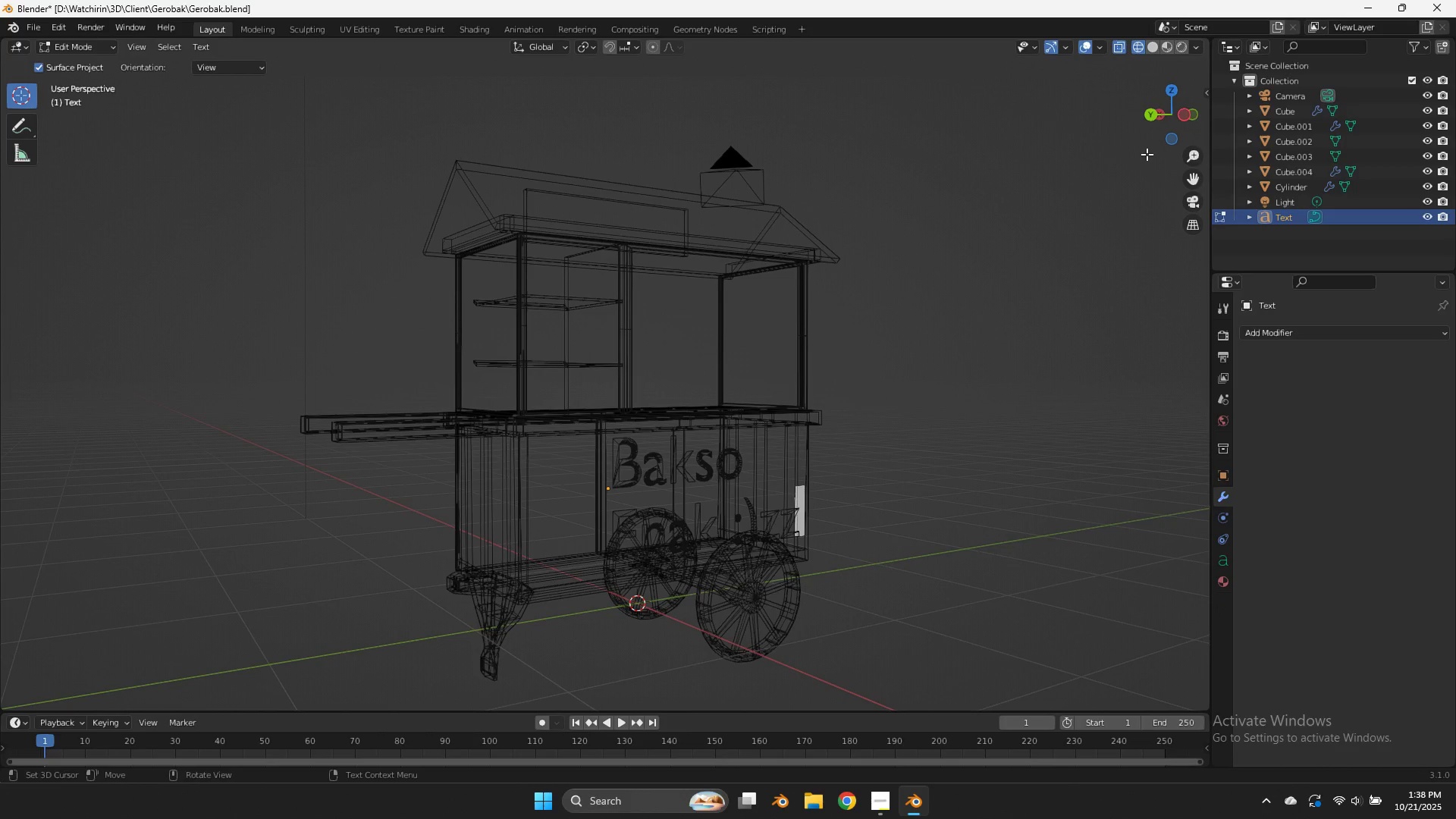 
left_click_drag(start_coordinate=[1168, 94], to_coordinate=[1052, 97])
 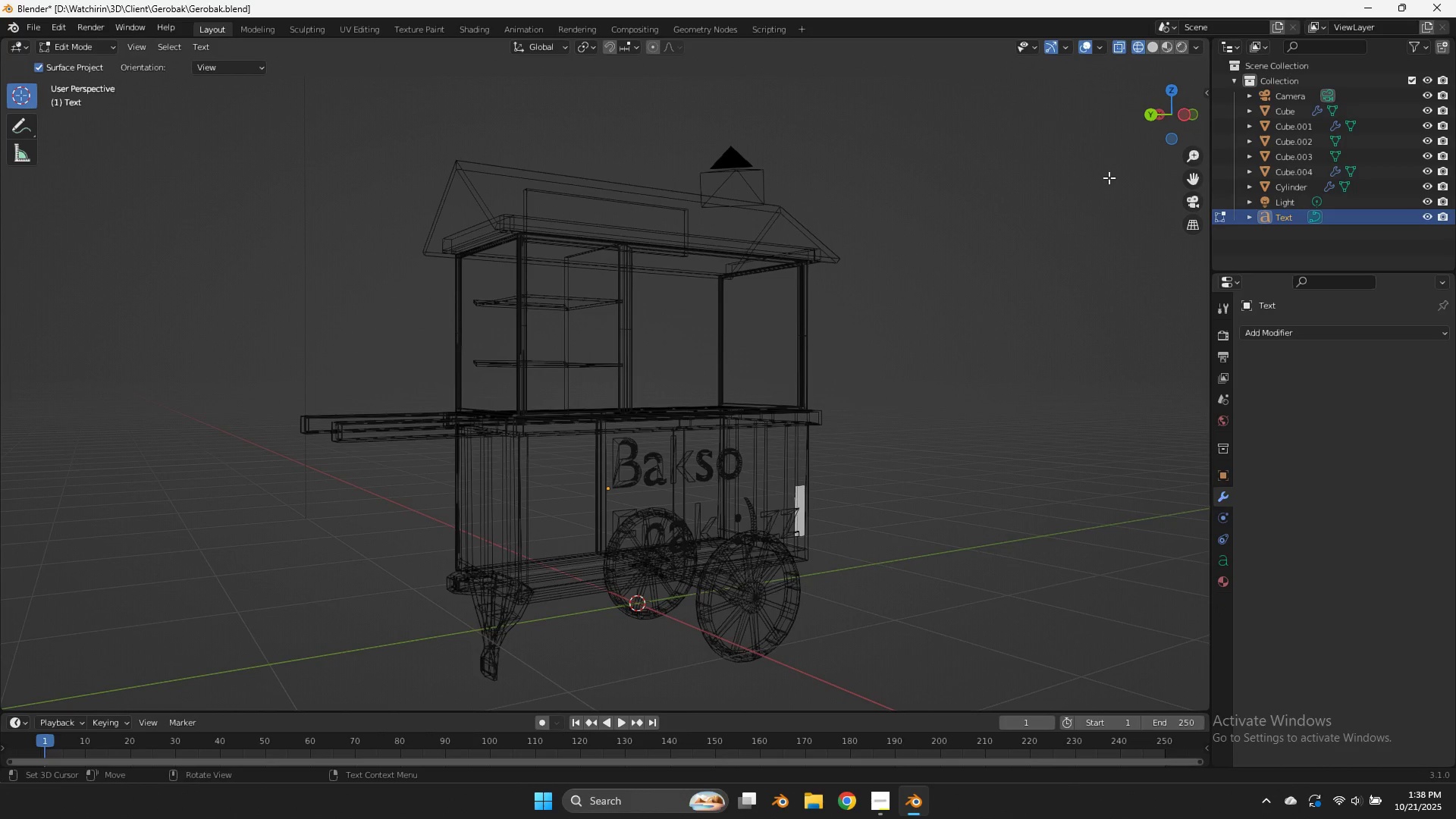 
key(Control+Z)
 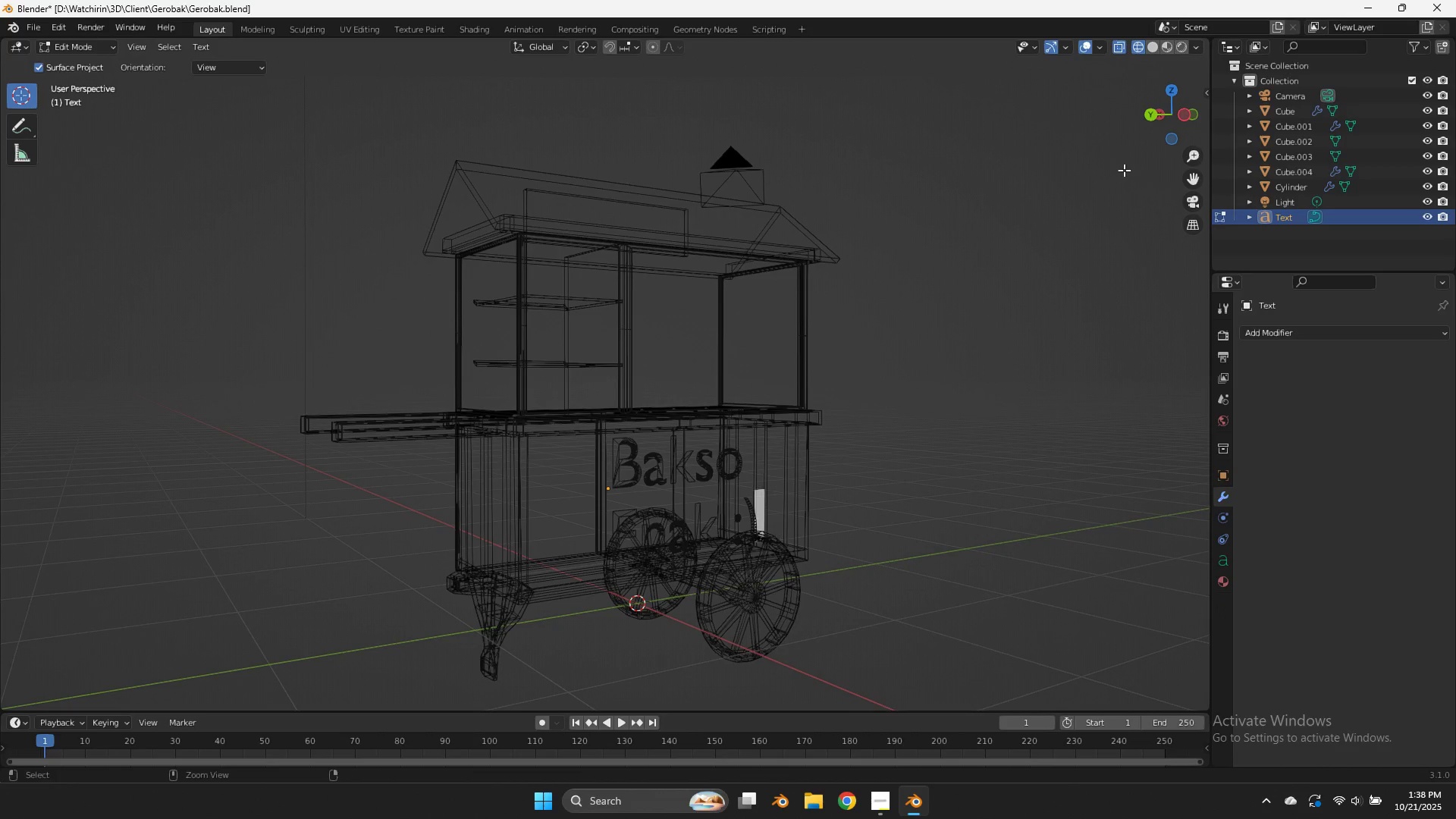 
key(Control+Z)
 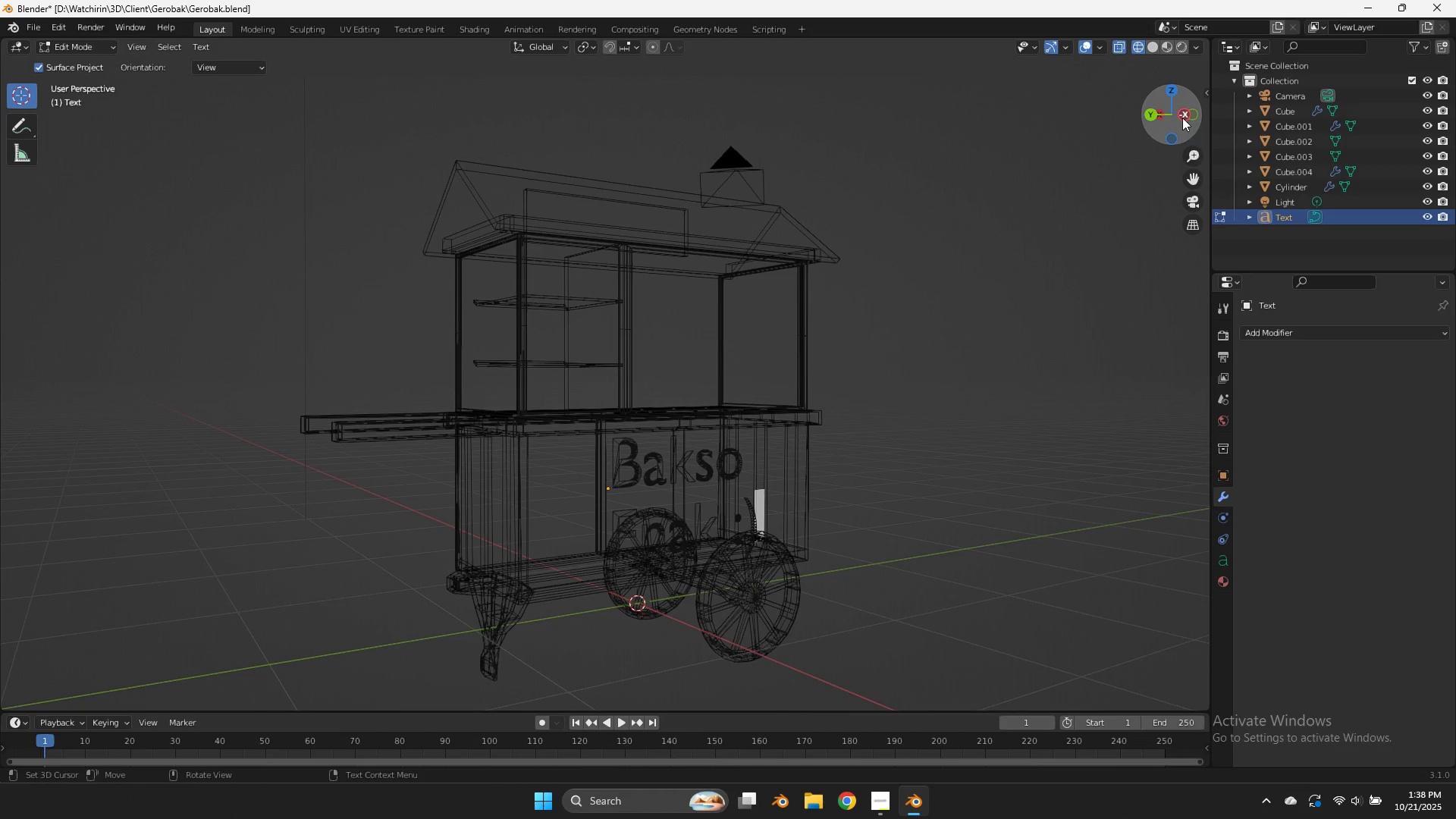 
left_click([1182, 118])
 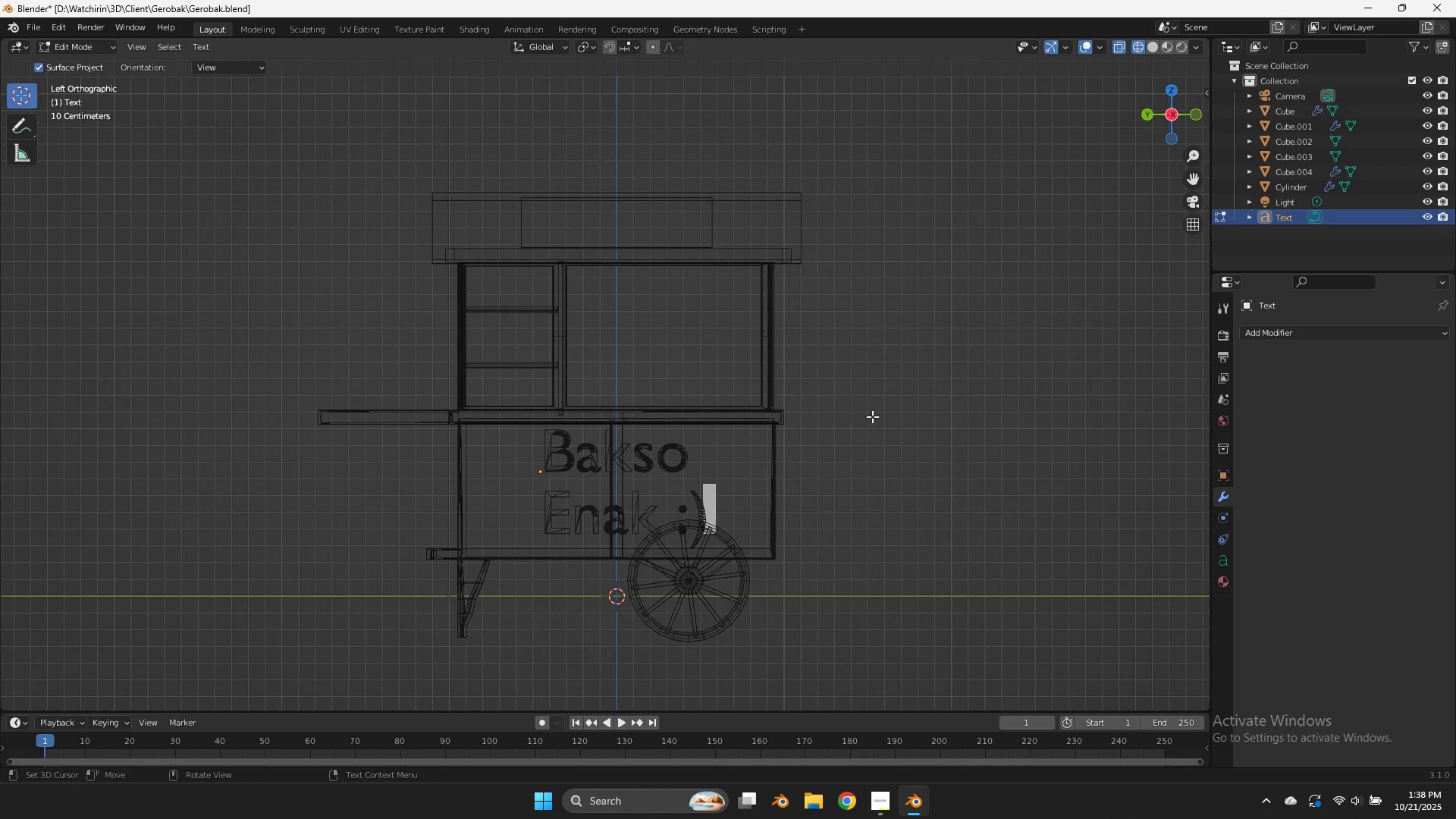 
key(Tab)
type(zgxy)
 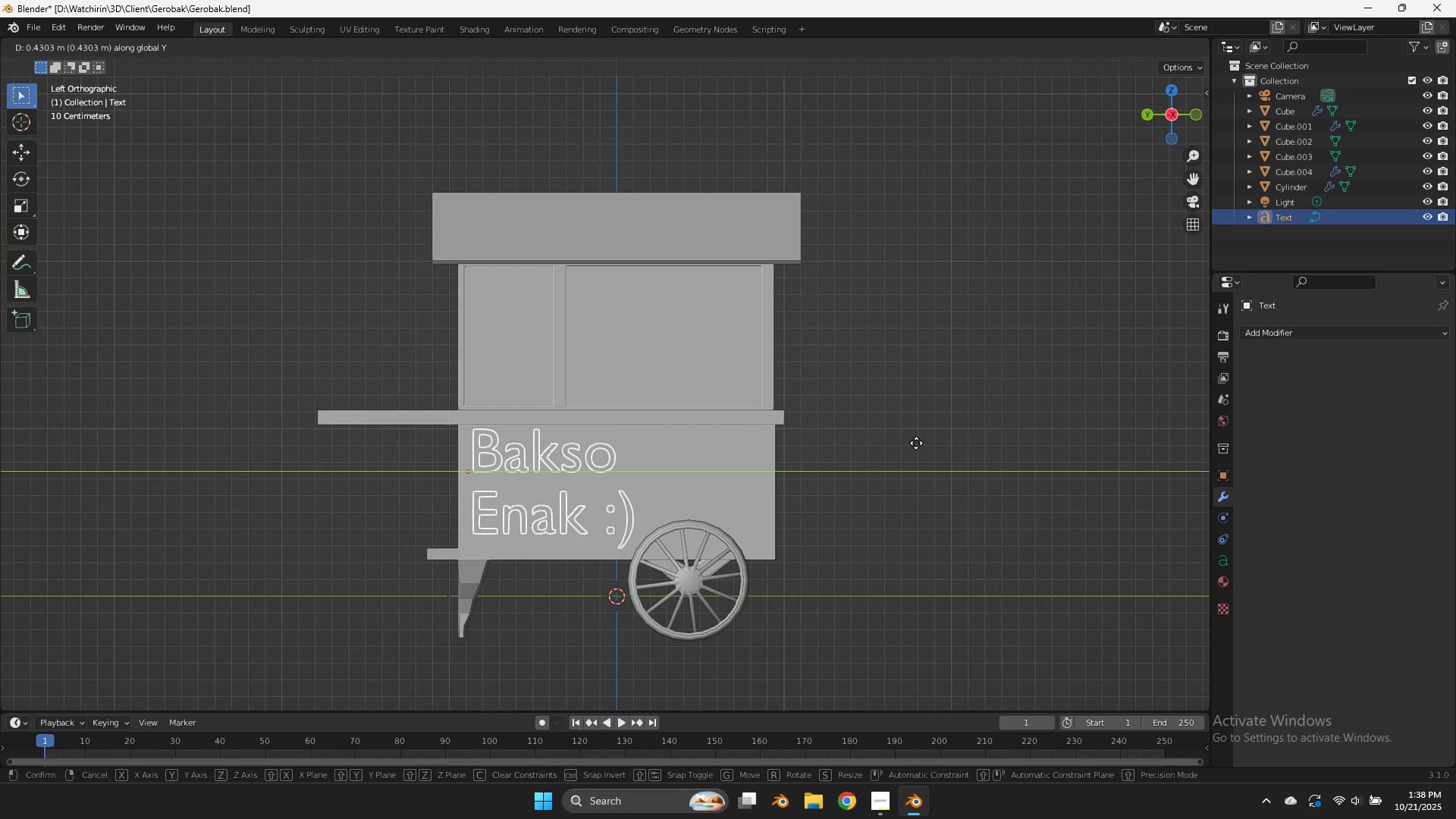 
left_click([920, 443])
 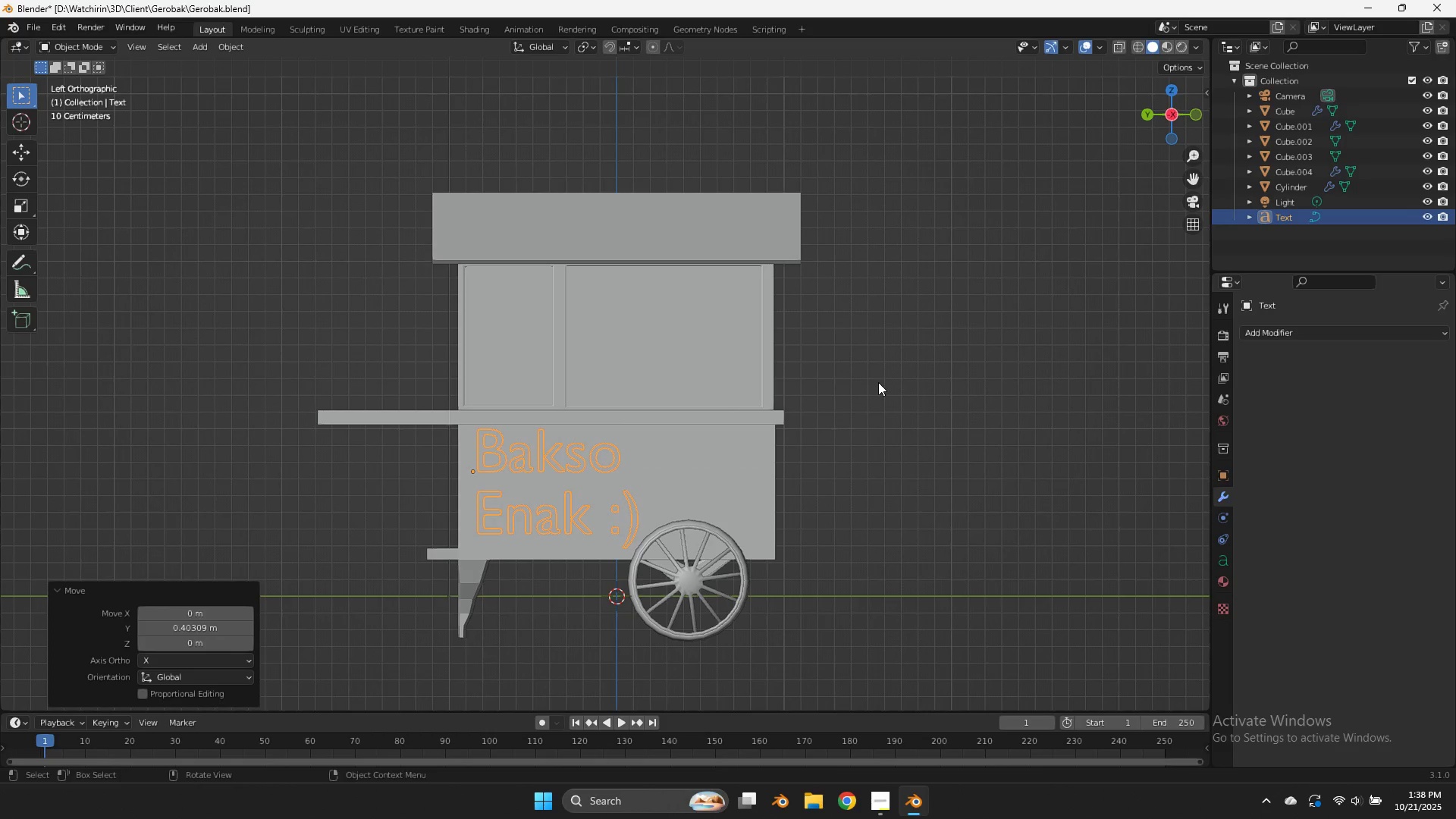 
mouse_move([1272, 350])
 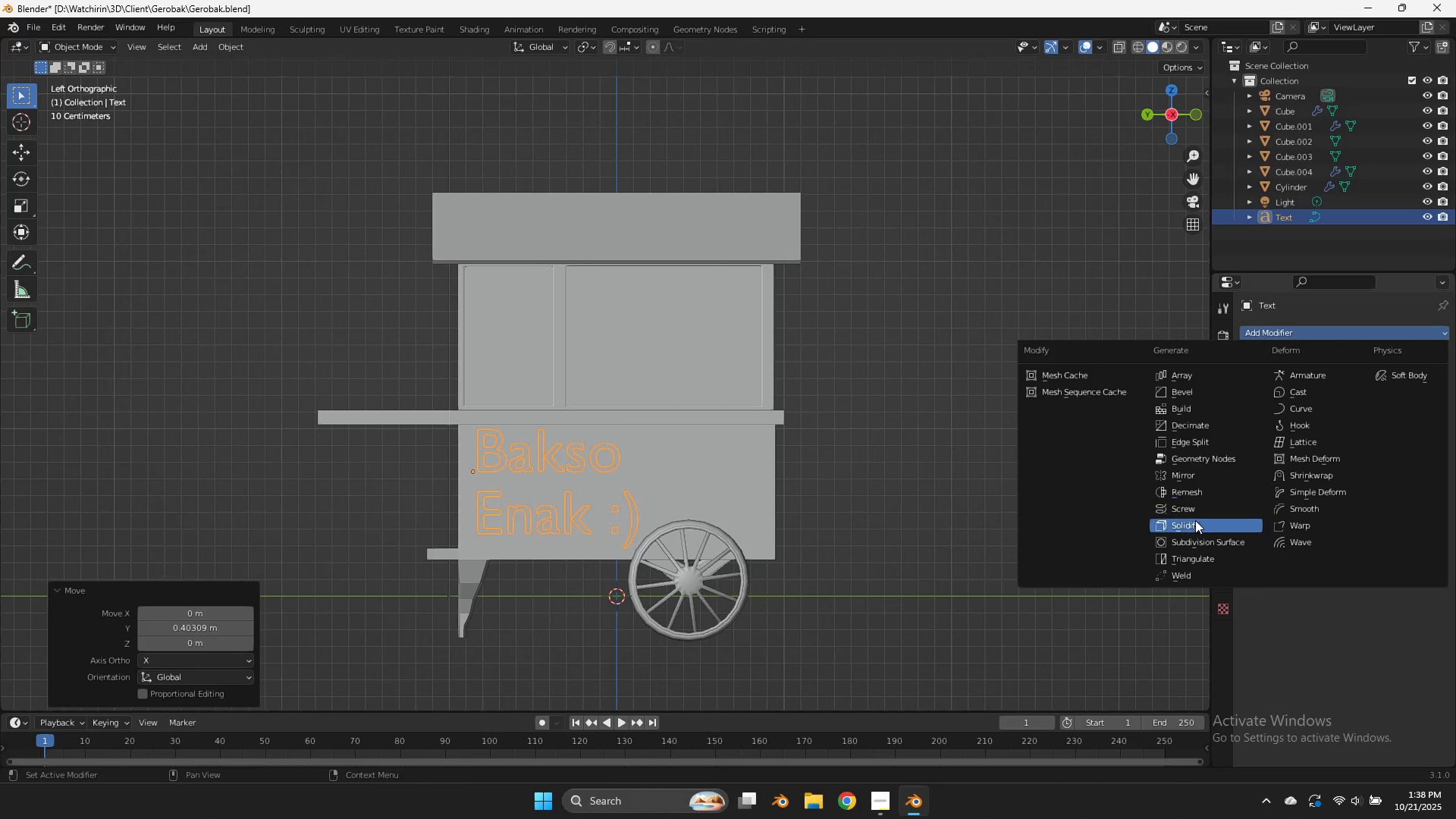 
left_click([1194, 523])
 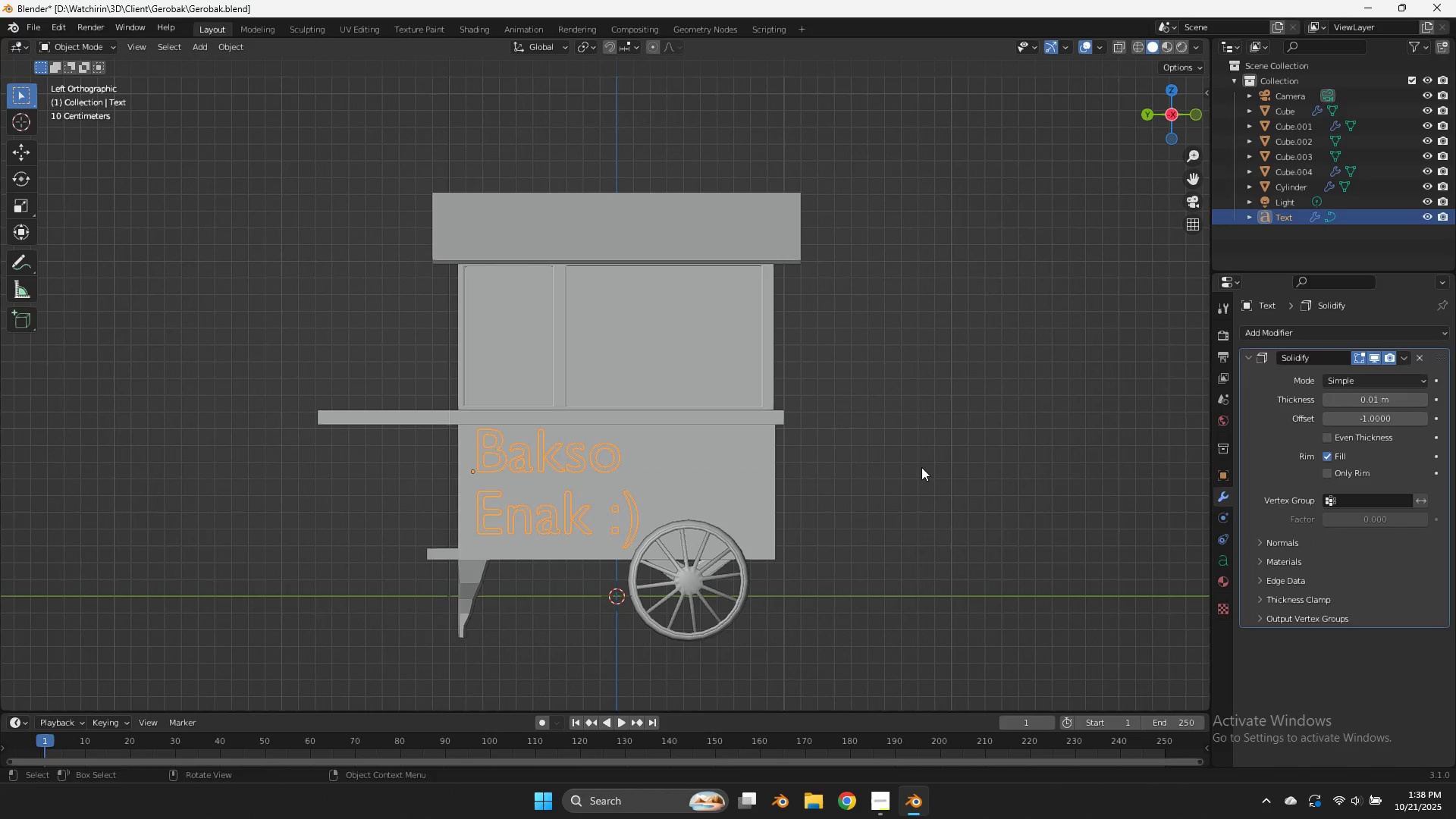 
key(Z)
 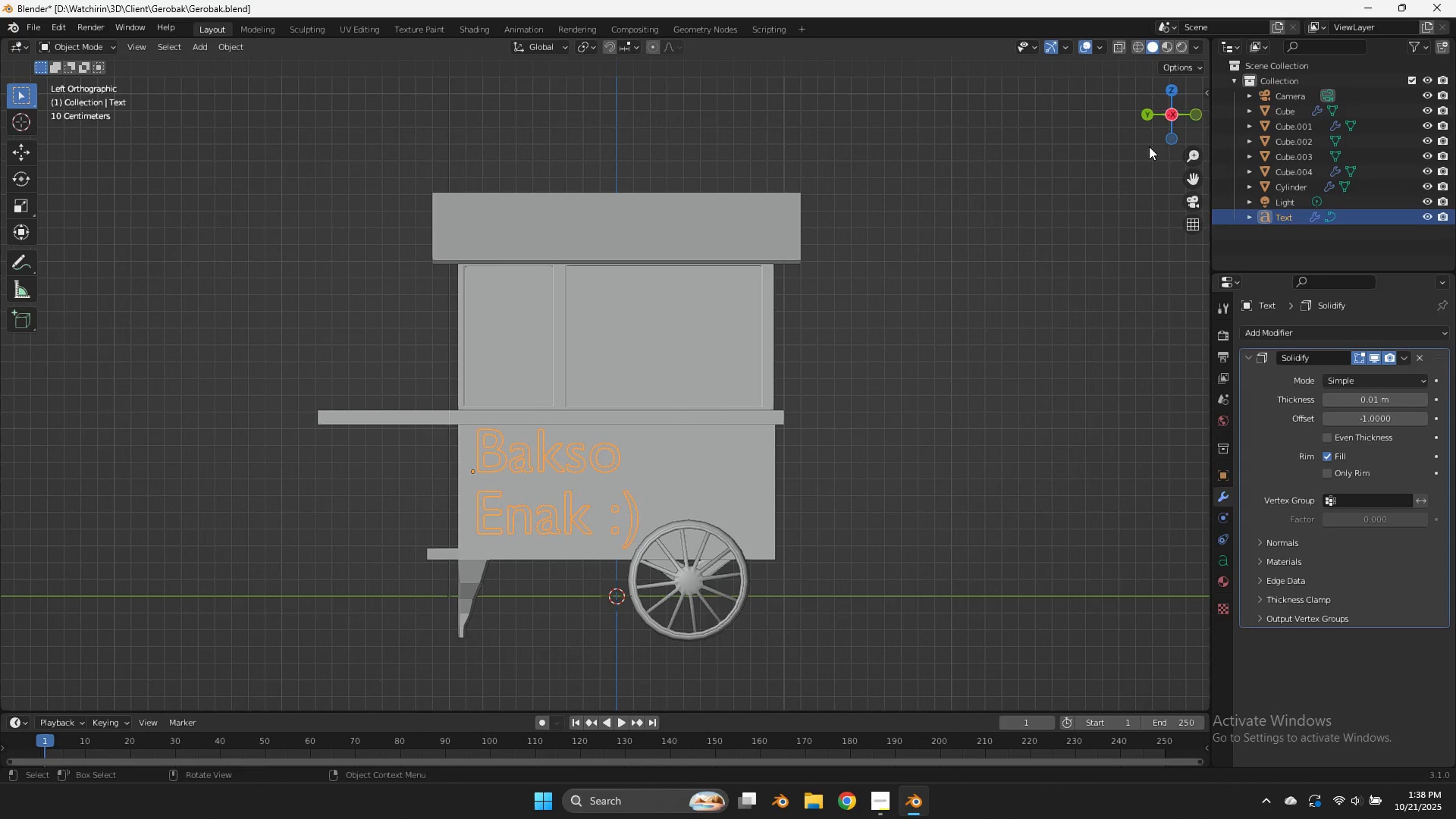 
left_click_drag(start_coordinate=[1168, 105], to_coordinate=[88, 88])
 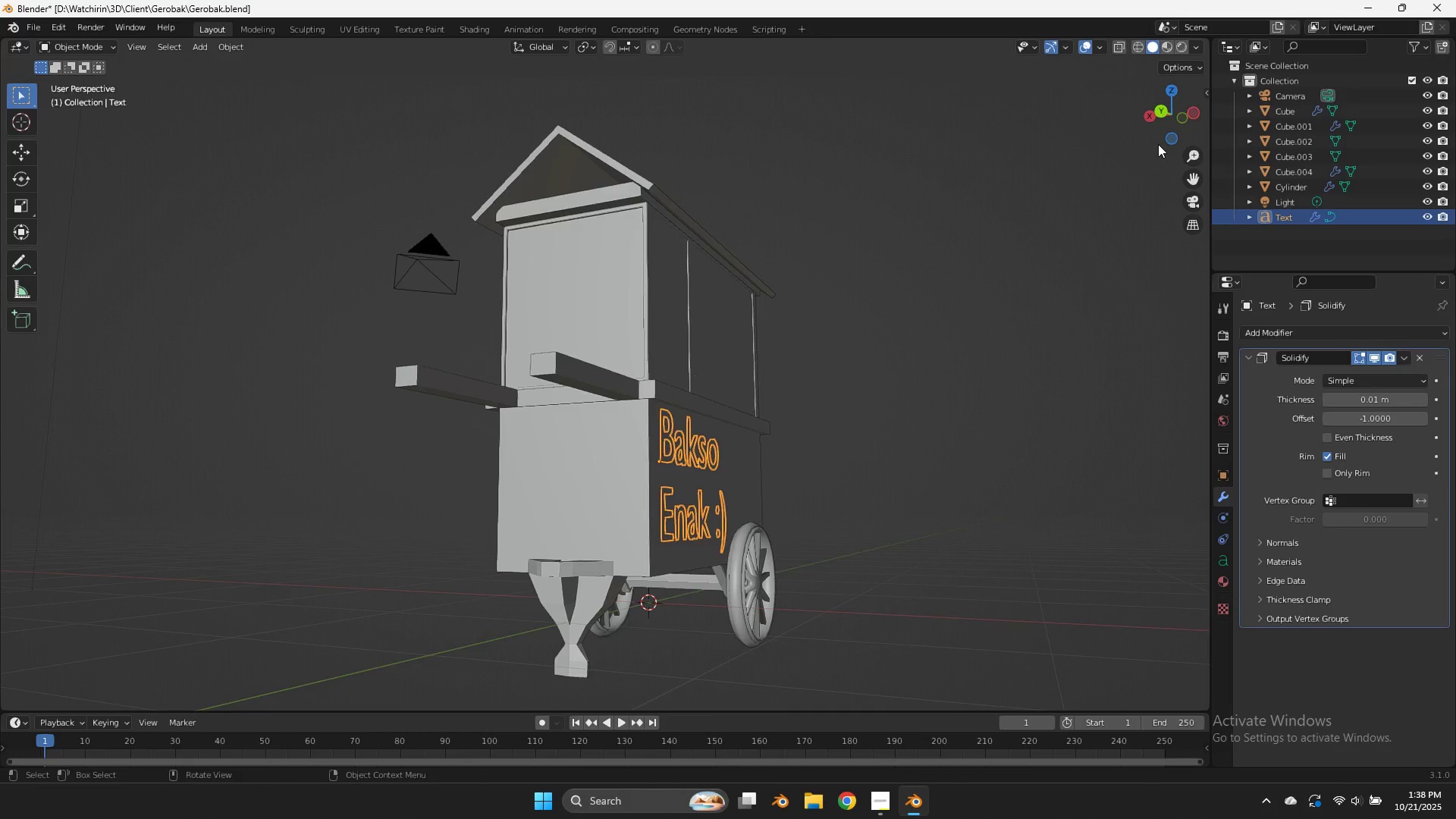 
scroll: coordinate [1158, 146], scroll_direction: up, amount: 5.0
 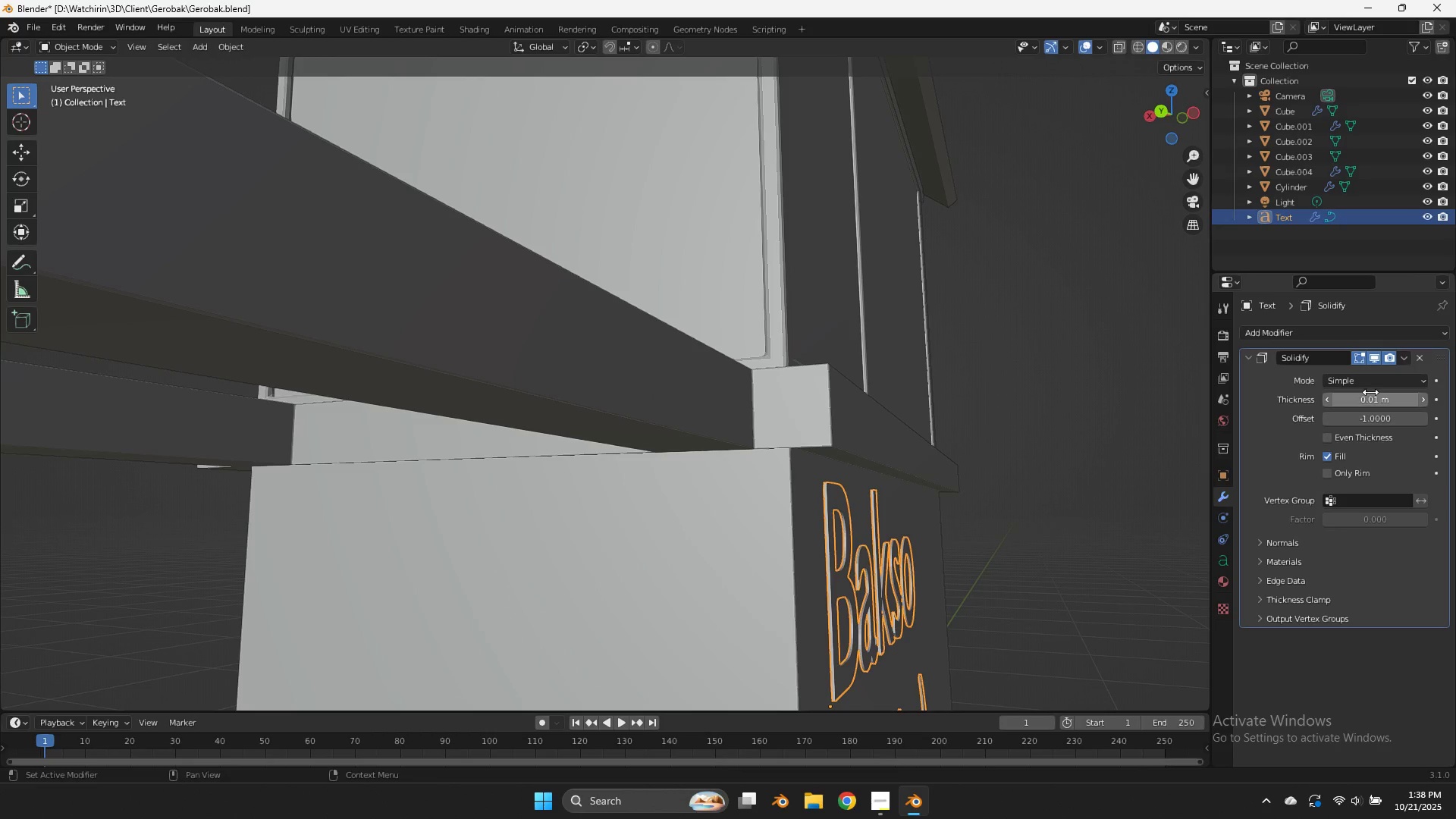 
left_click_drag(start_coordinate=[1373, 400], to_coordinate=[1381, 400])
 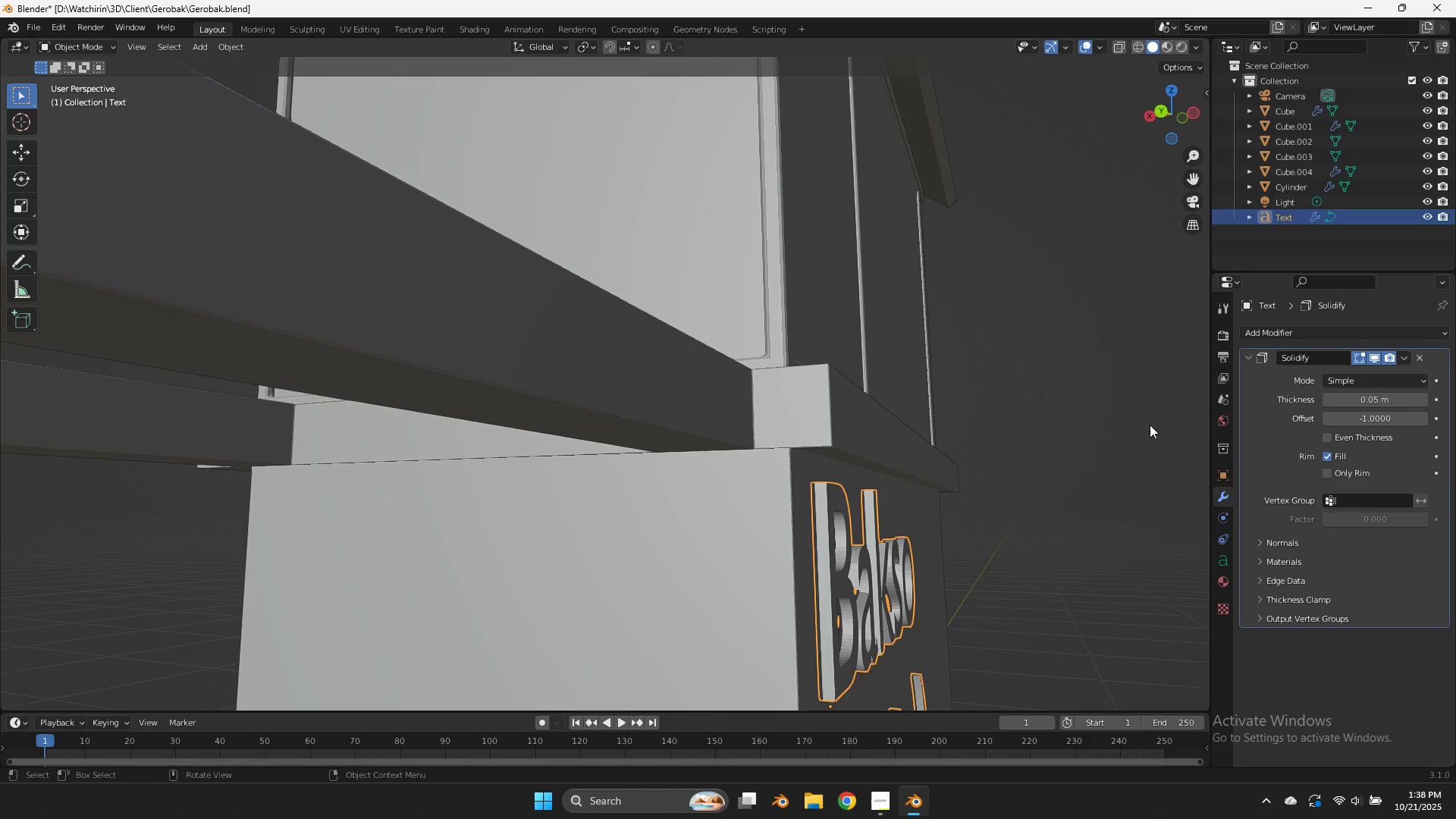 
left_click([1150, 425])
 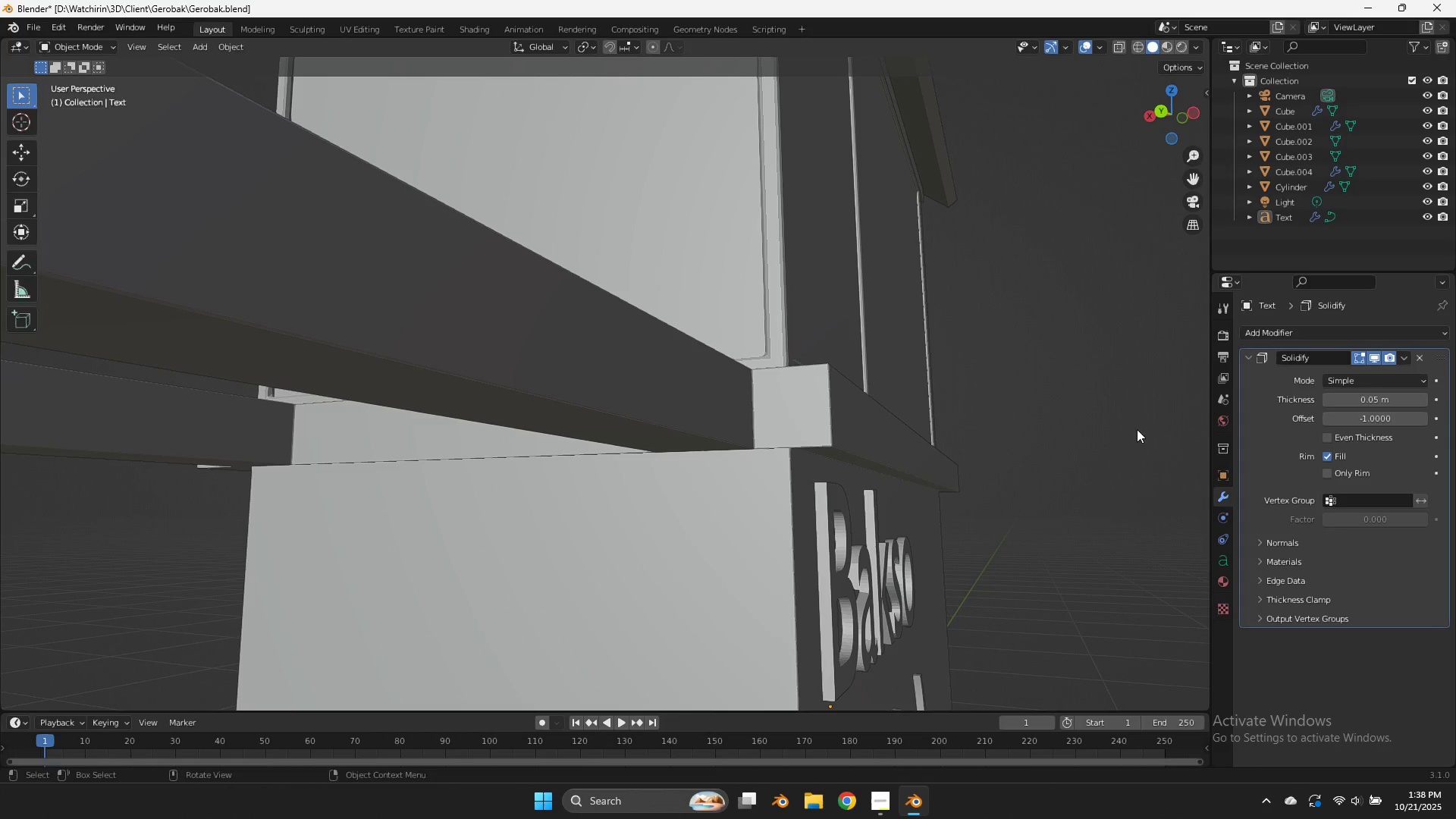 
key(Tab)
 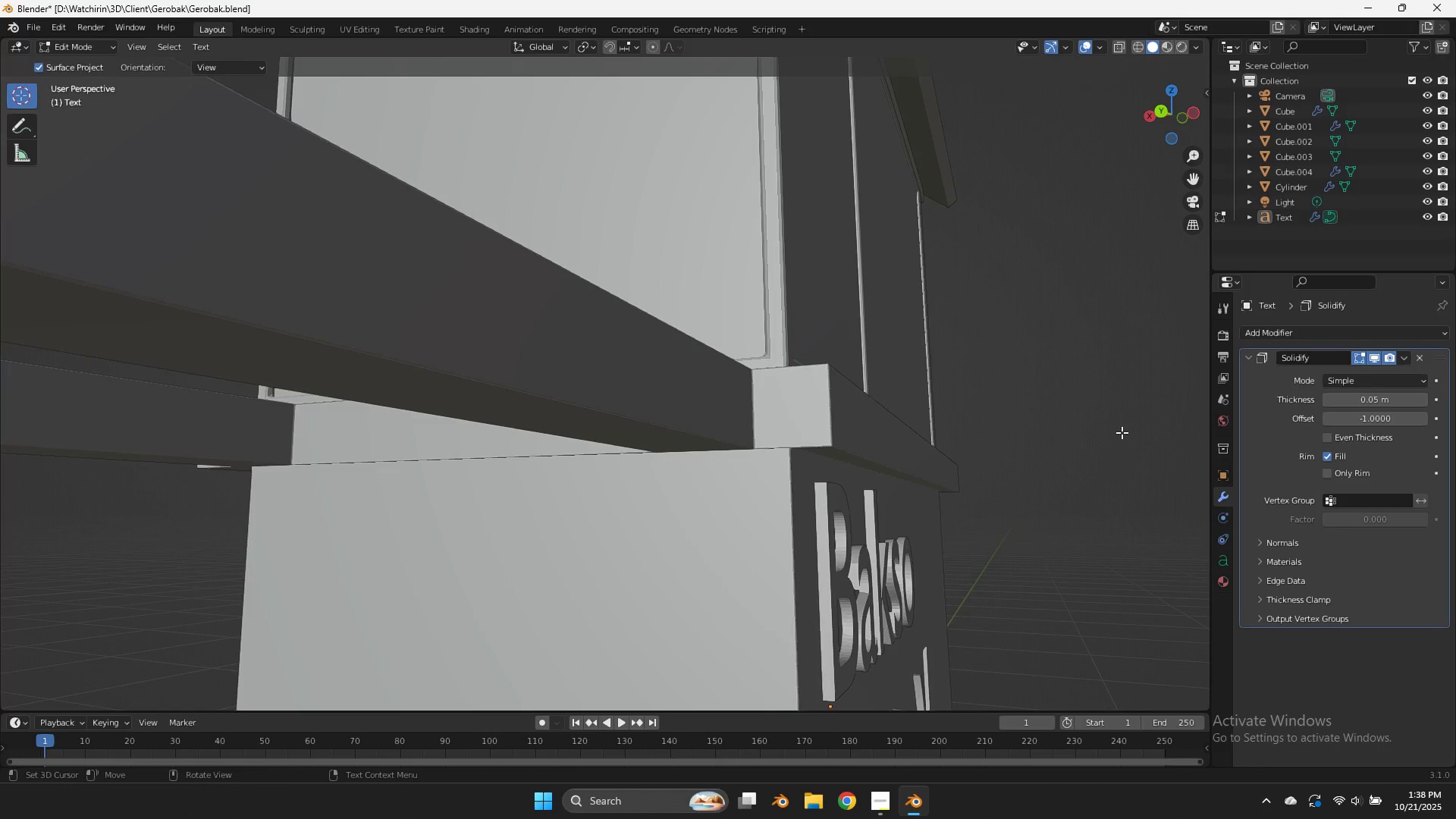 
scroll: coordinate [1122, 432], scroll_direction: down, amount: 1.0
 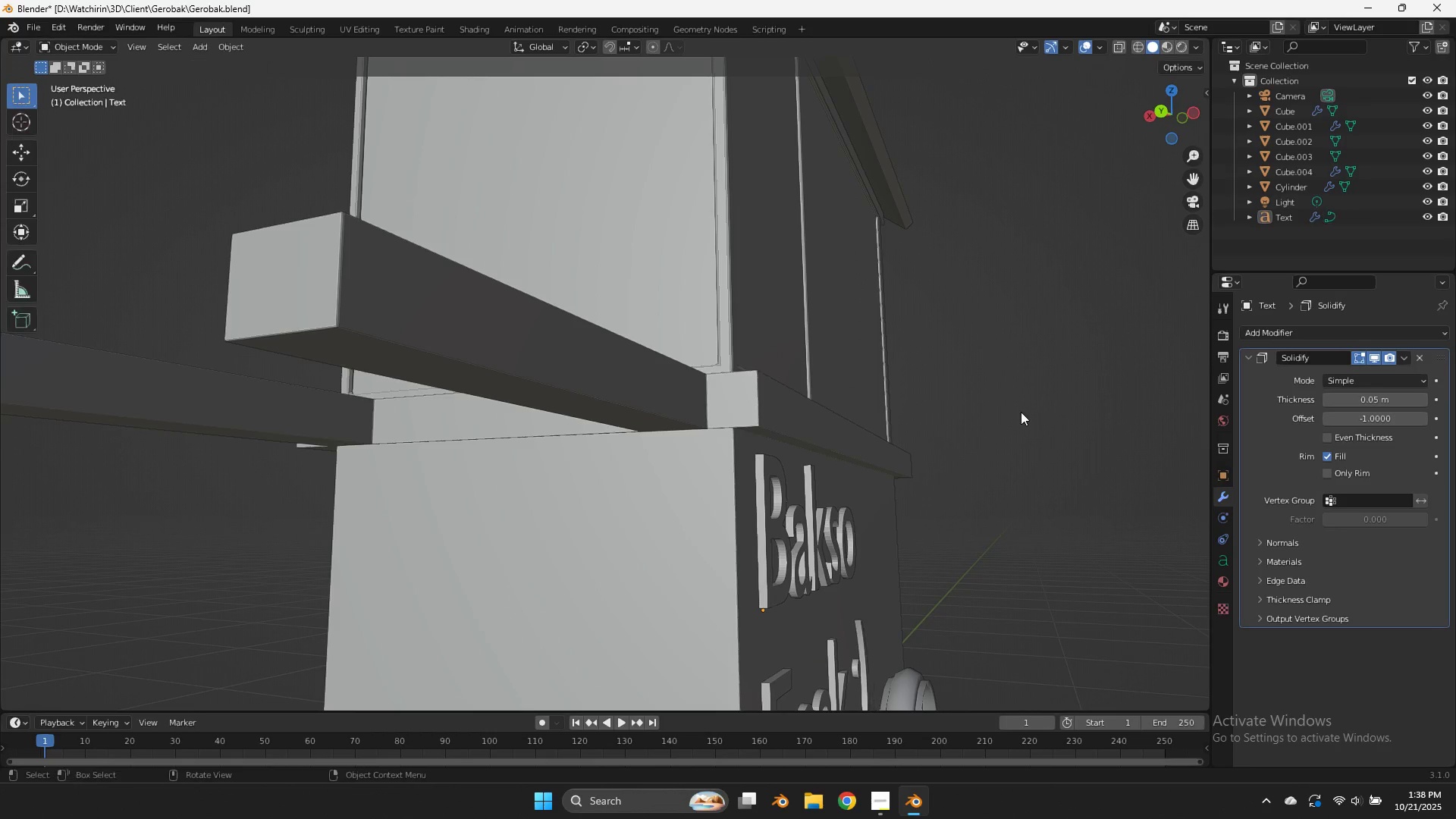 
key(Tab)
 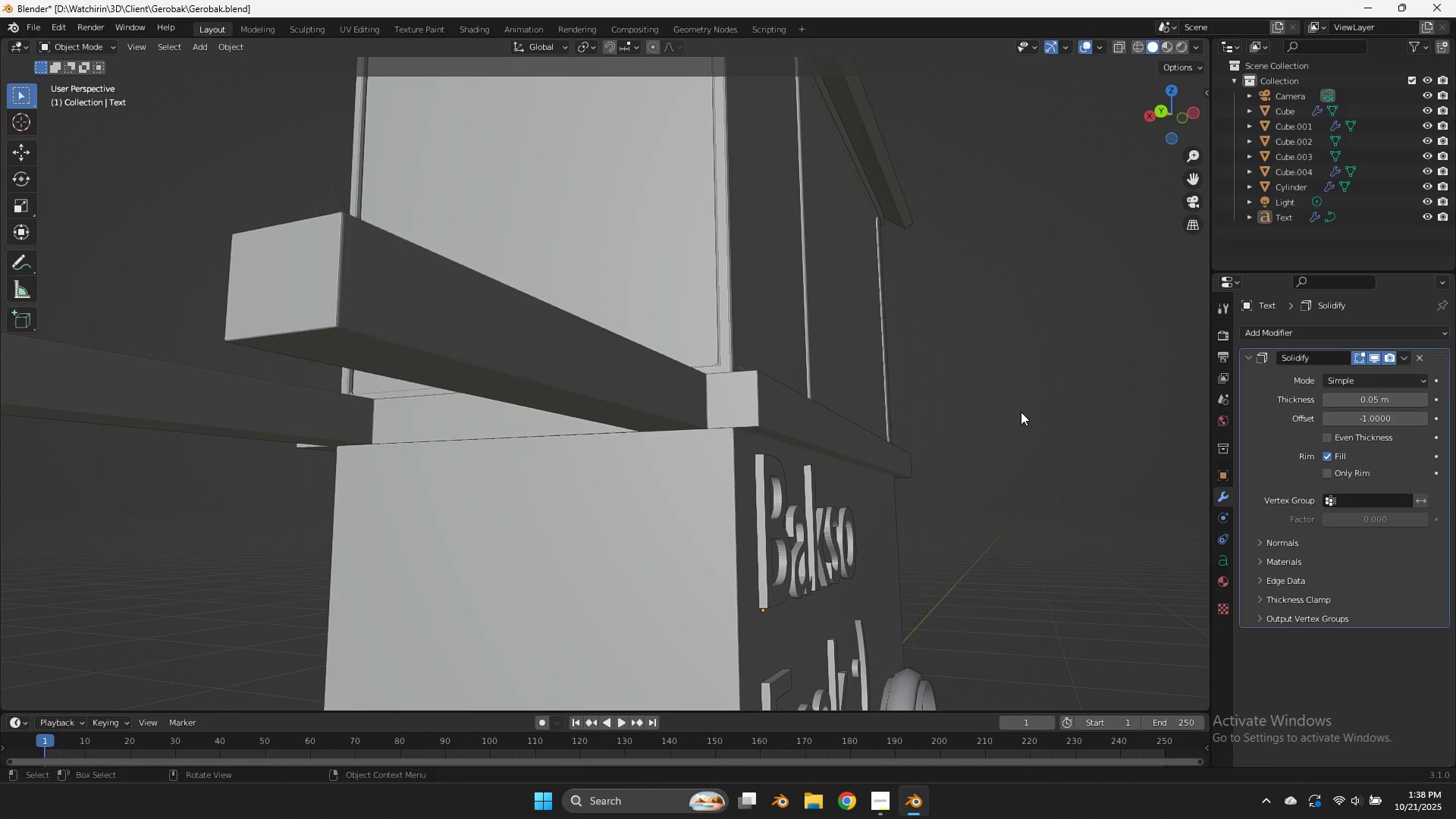 
left_click([1021, 412])
 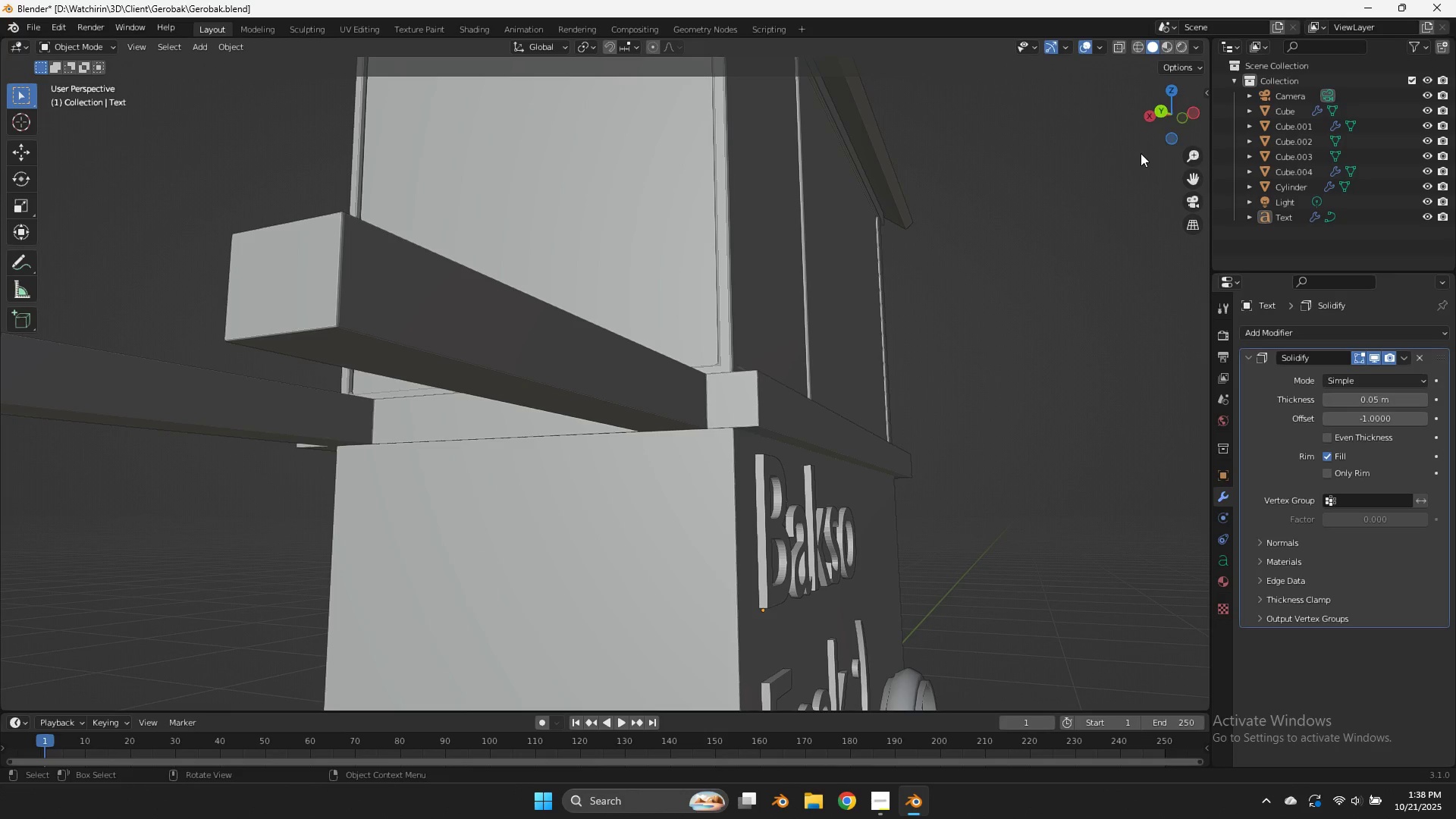 
left_click_drag(start_coordinate=[1159, 130], to_coordinate=[1086, 133])
 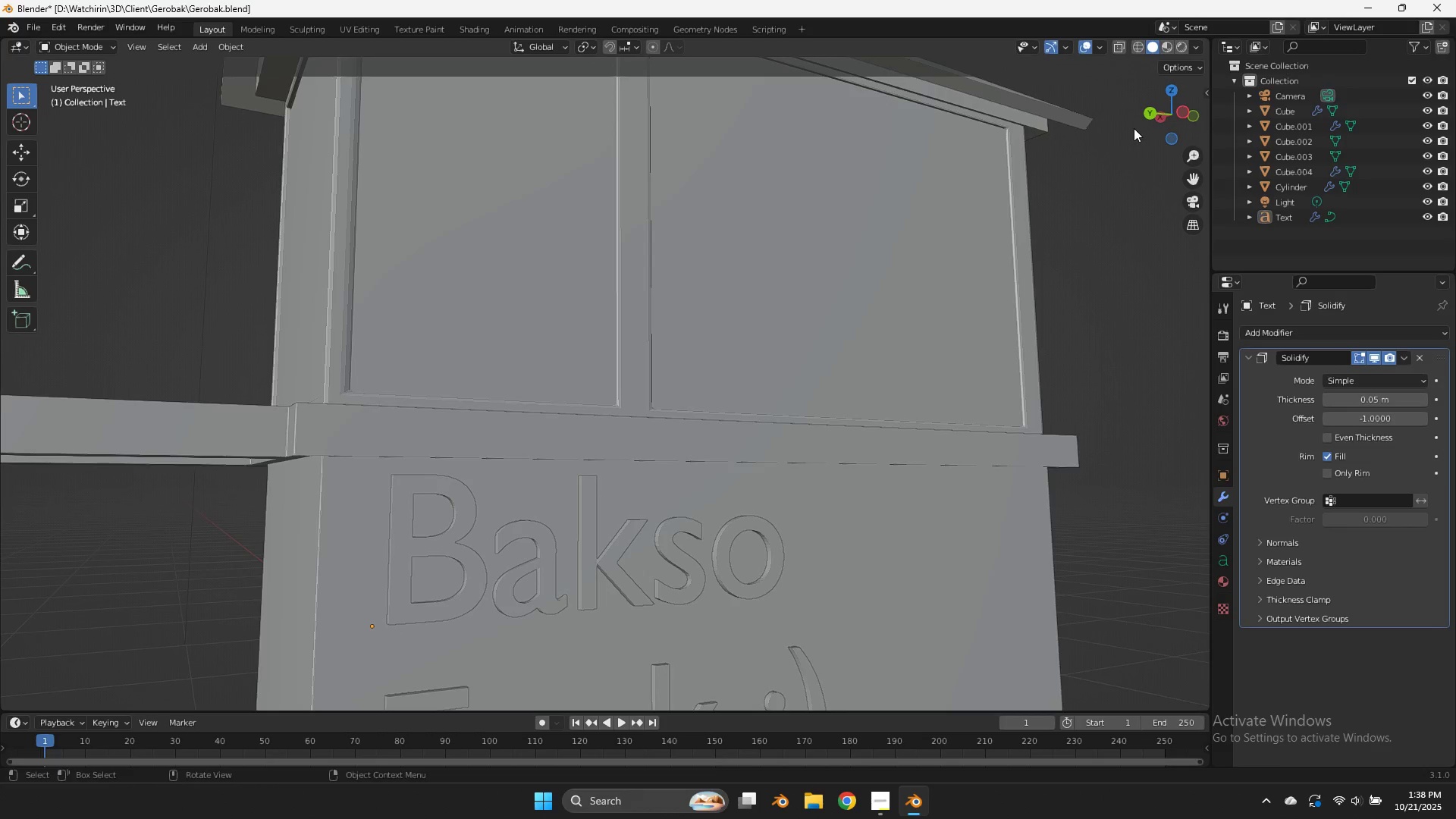 
scroll: coordinate [1134, 127], scroll_direction: none, amount: 0.0
 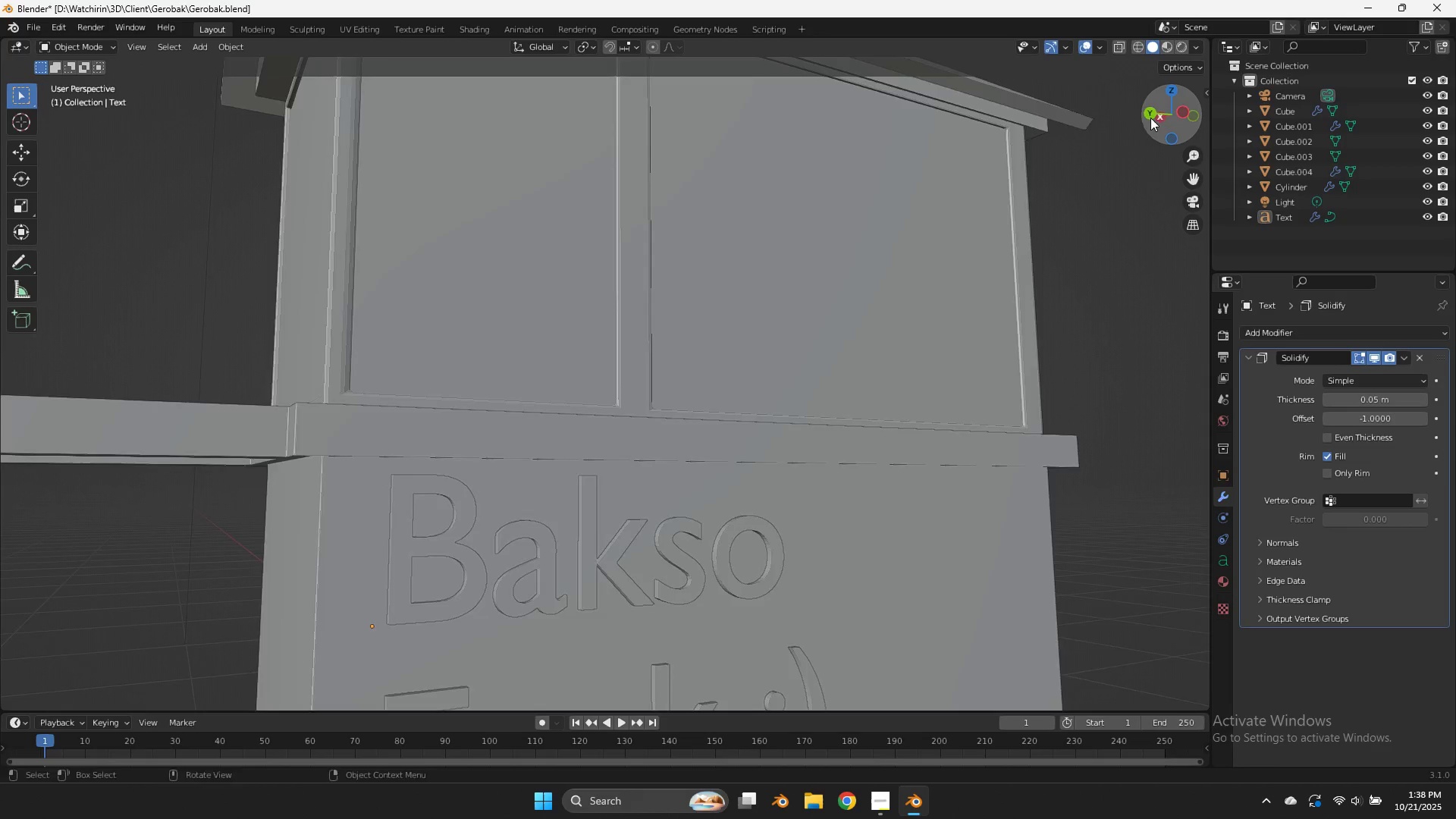 
left_click_drag(start_coordinate=[1150, 118], to_coordinate=[1203, 154])
 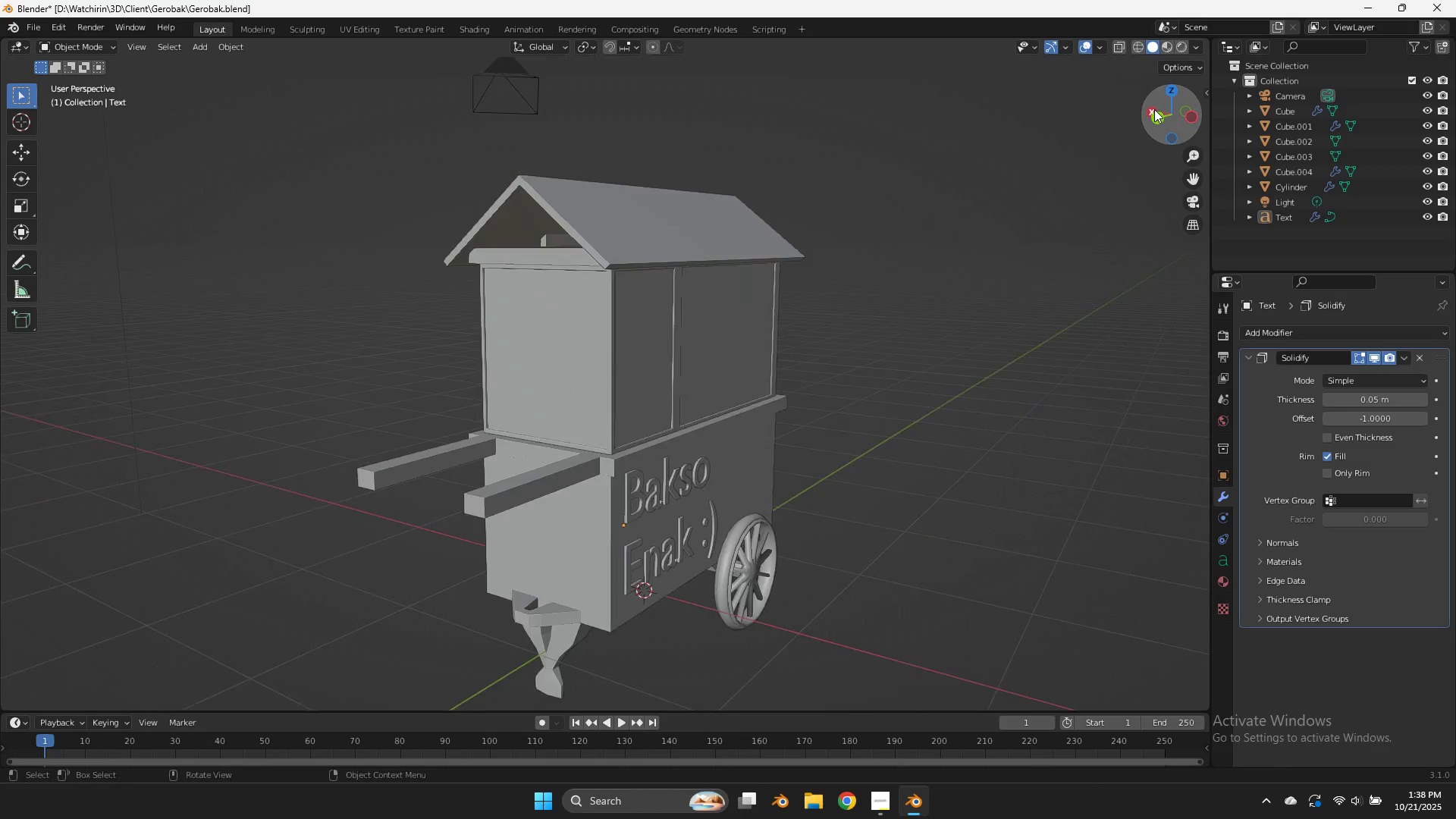 
scroll: coordinate [1154, 109], scroll_direction: down, amount: 4.0
 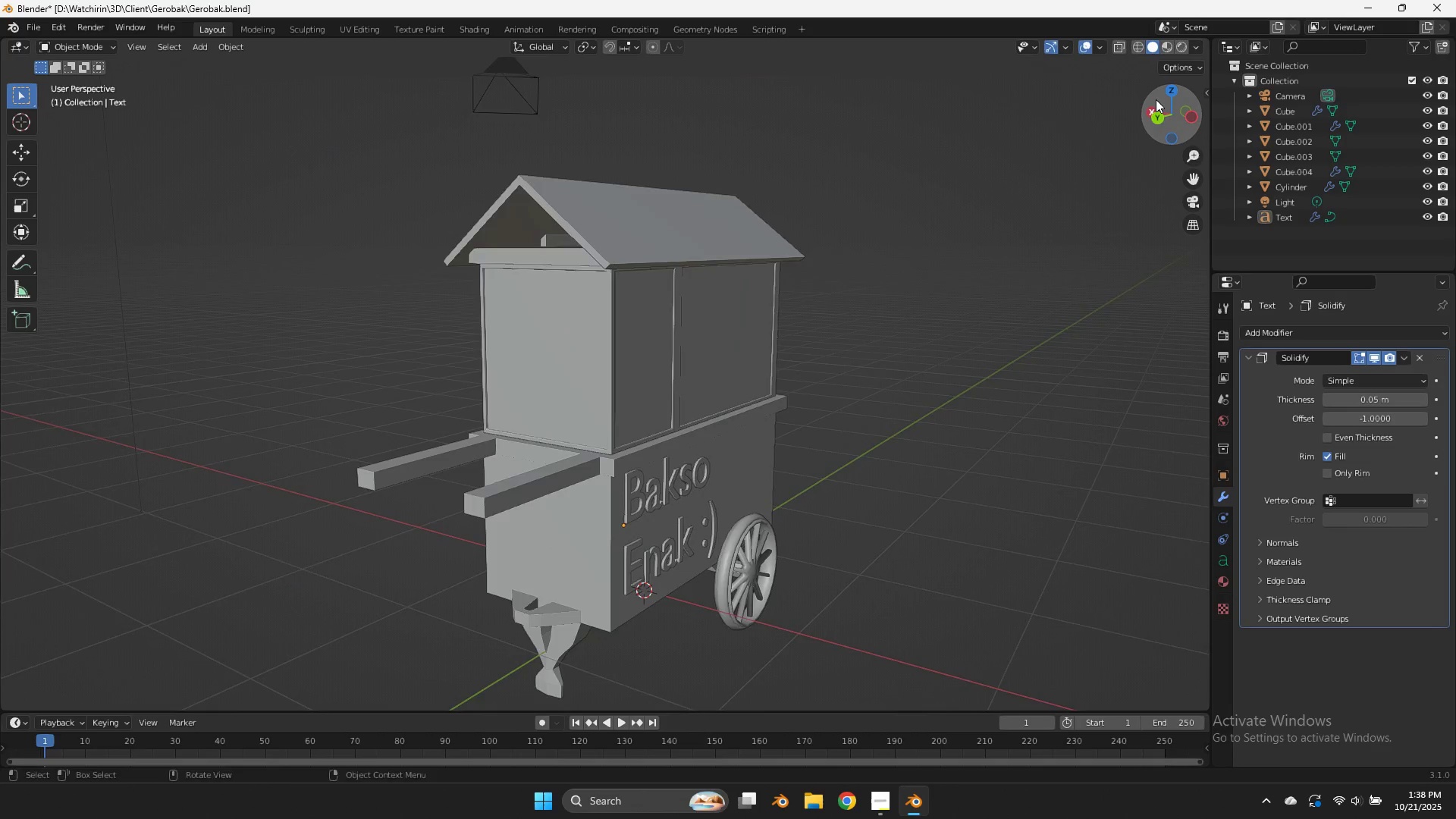 
left_click_drag(start_coordinate=[1159, 99], to_coordinate=[1057, 101])
 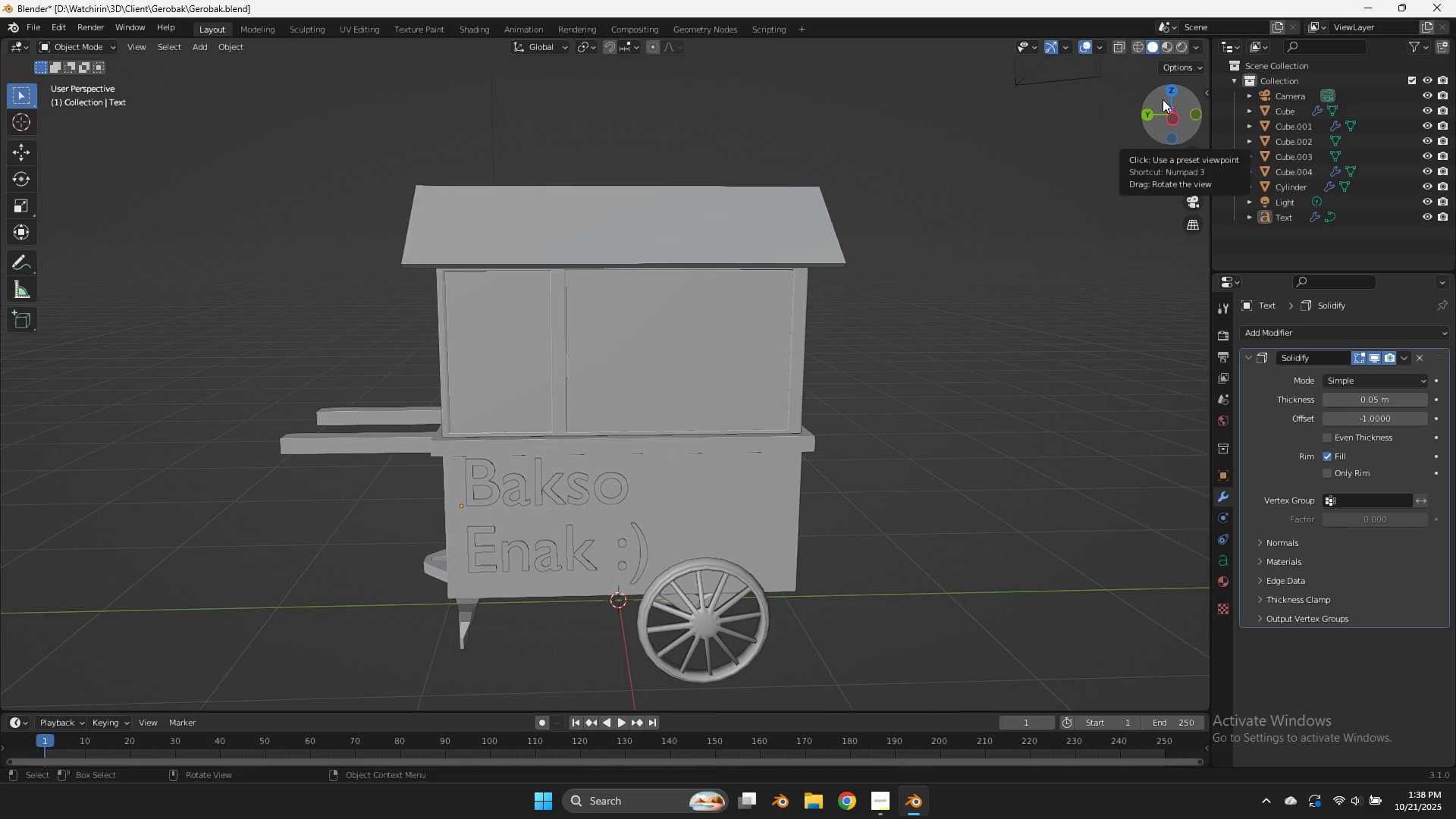 
left_click_drag(start_coordinate=[1166, 98], to_coordinate=[199, 83])
 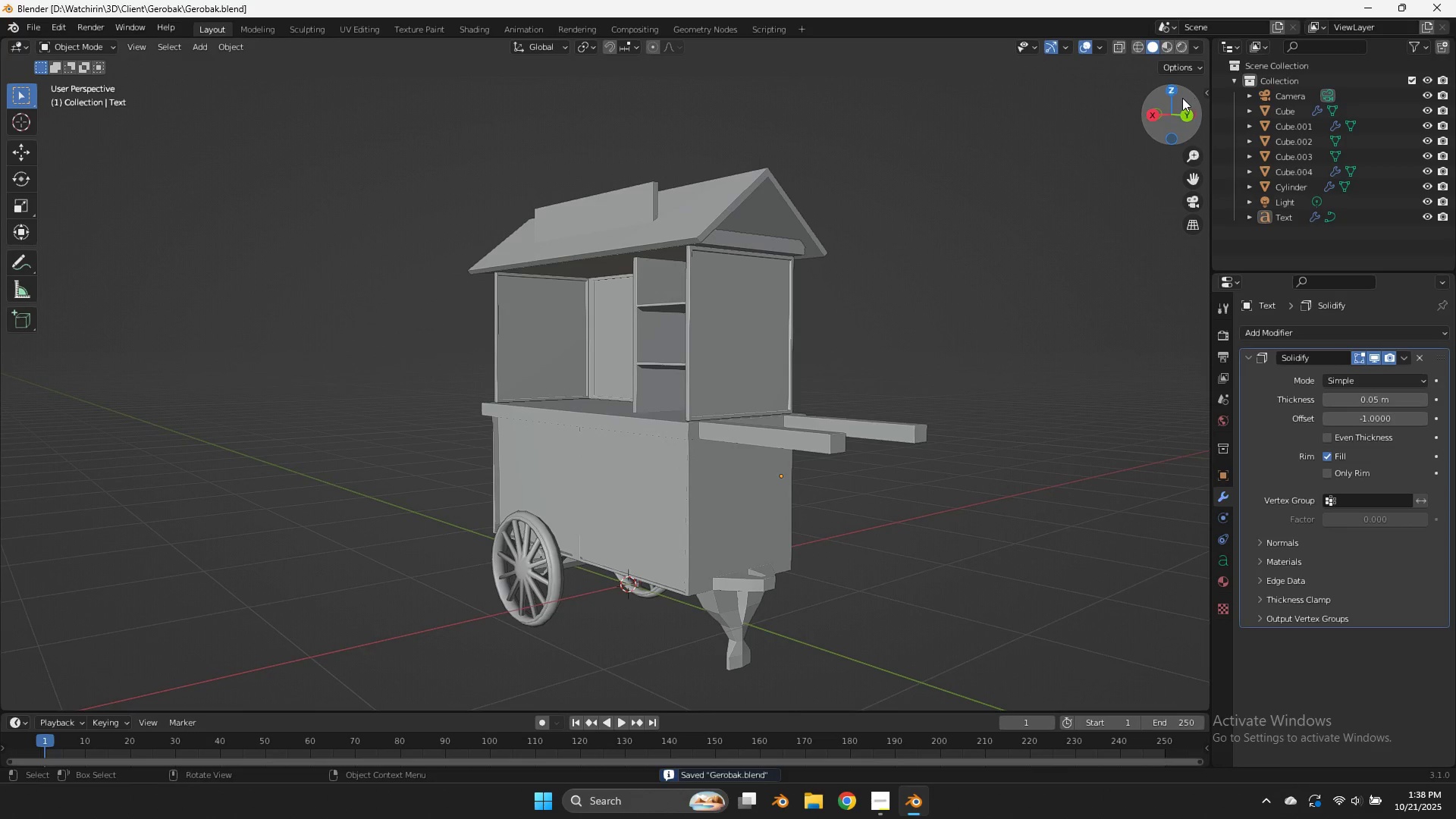 
key(Control+ControlLeft)
 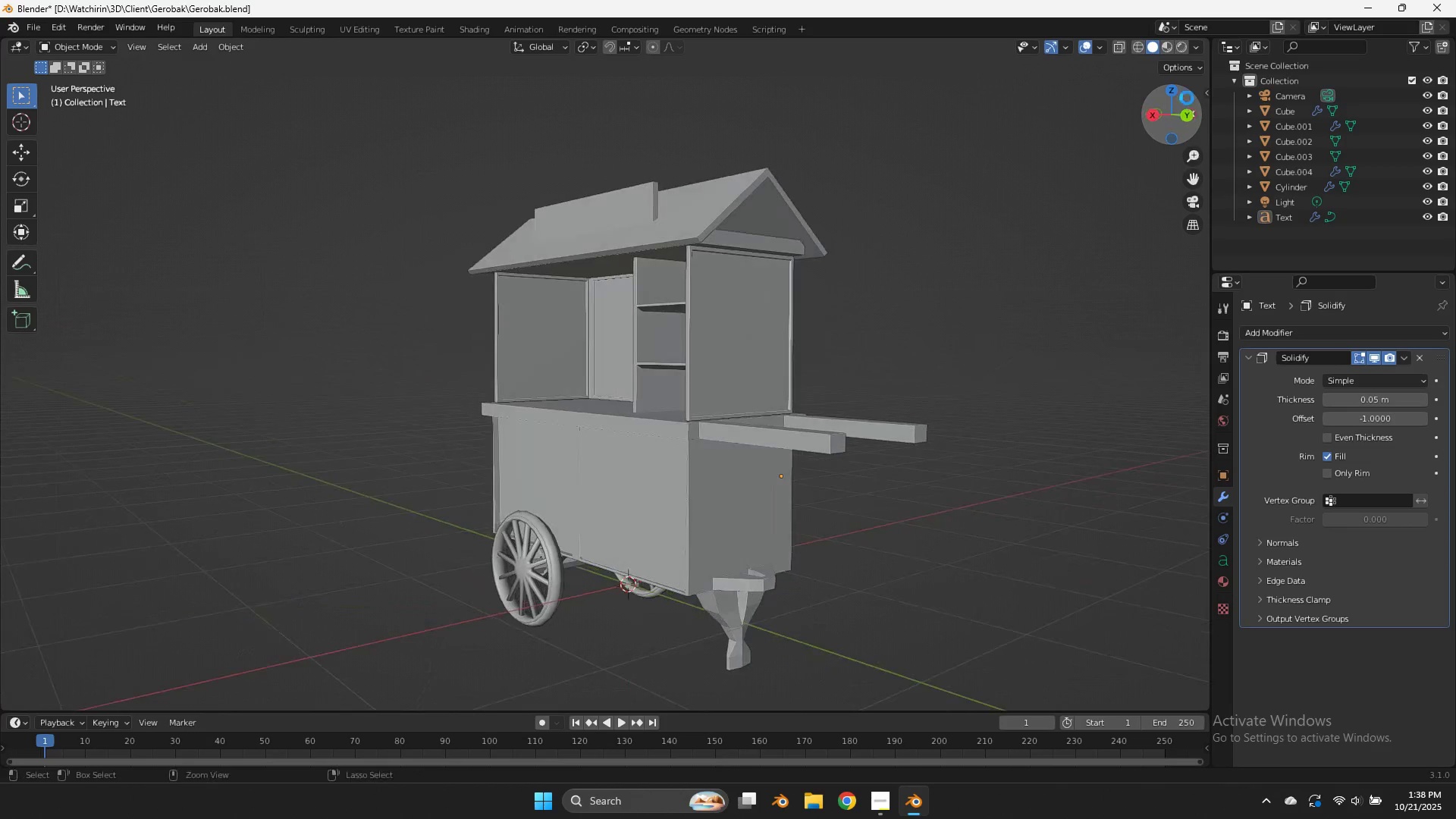 
key(Control+S)
 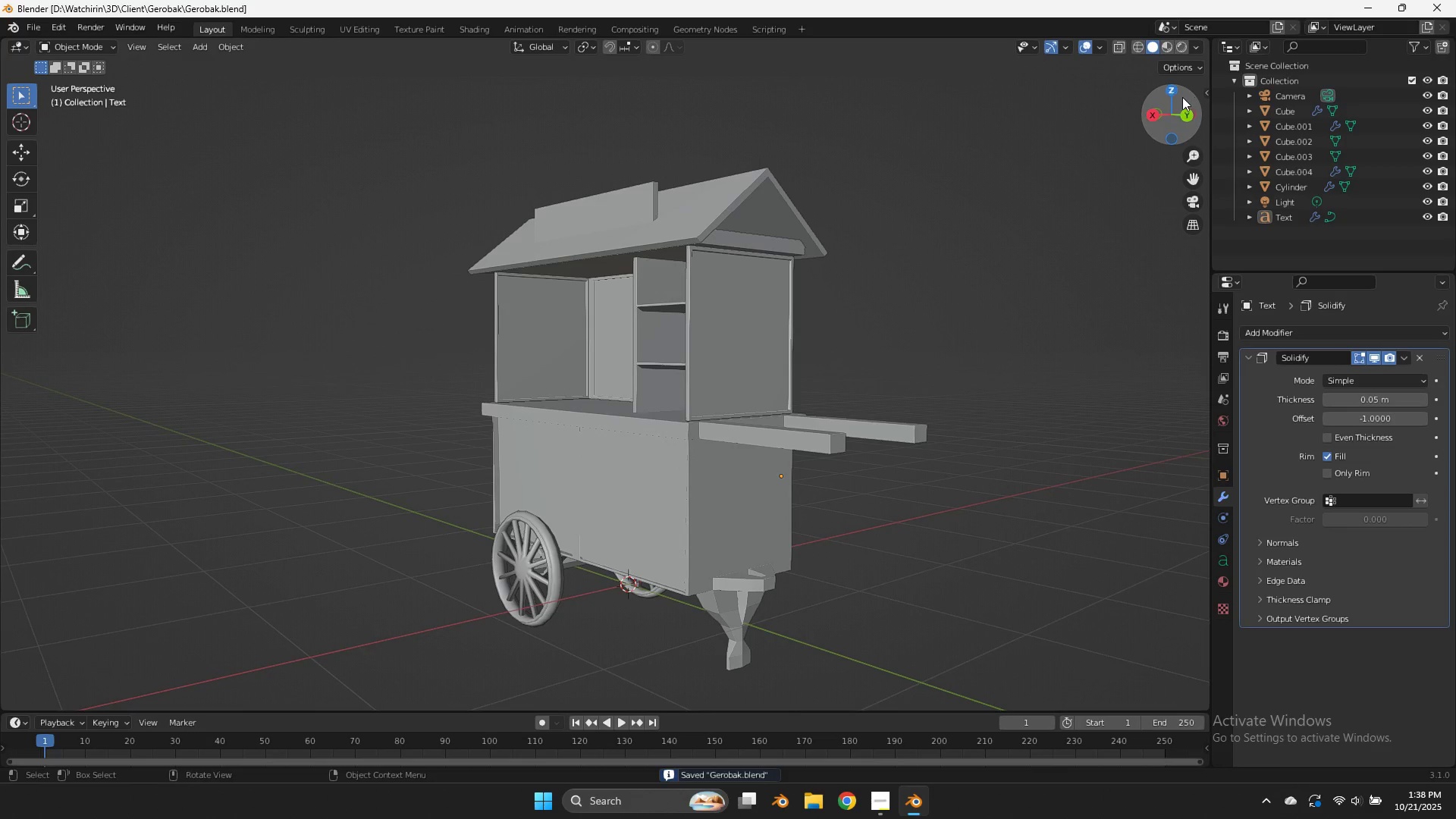 
left_click_drag(start_coordinate=[1184, 97], to_coordinate=[855, 101])
 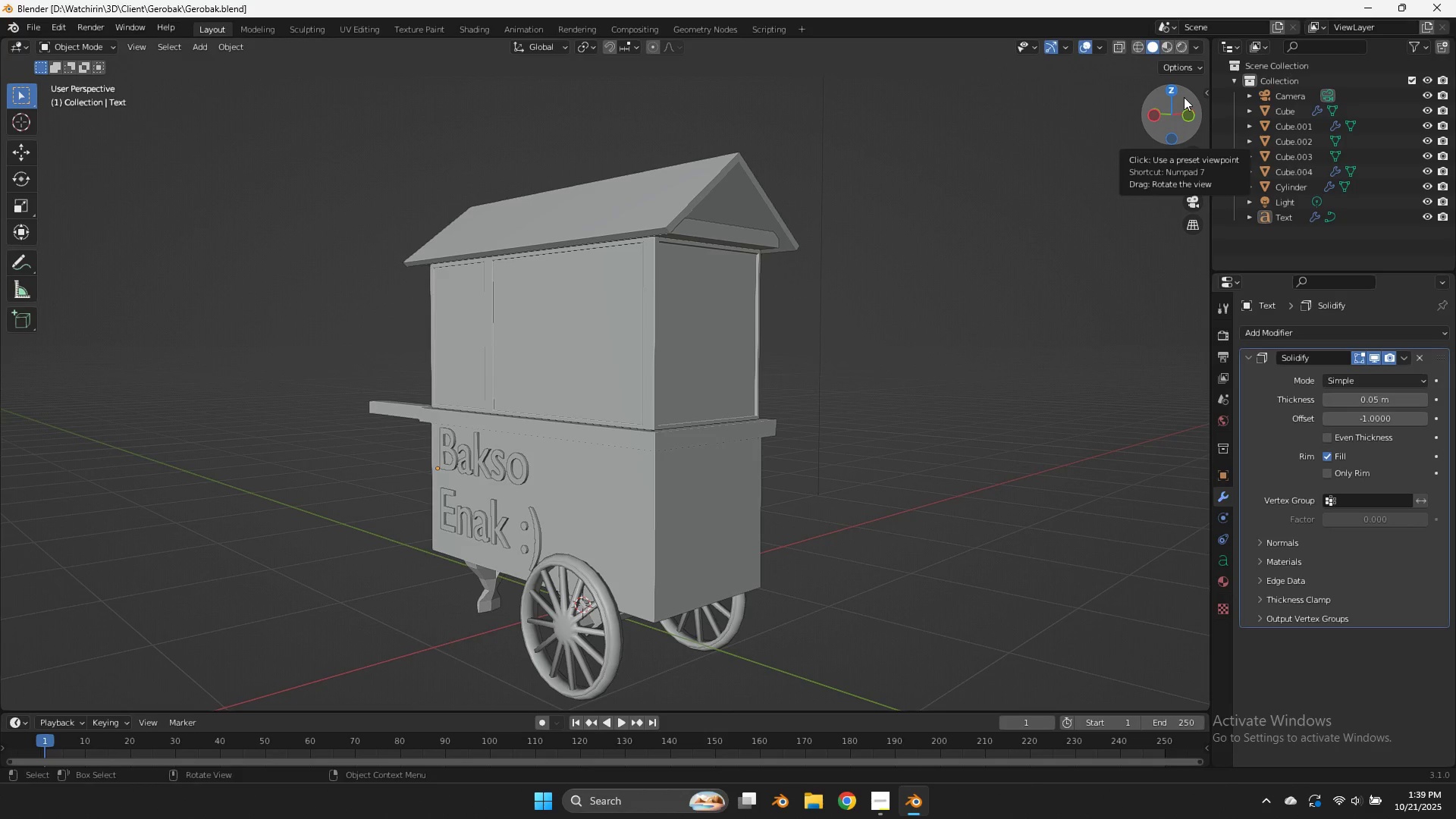 
wait(42.82)
 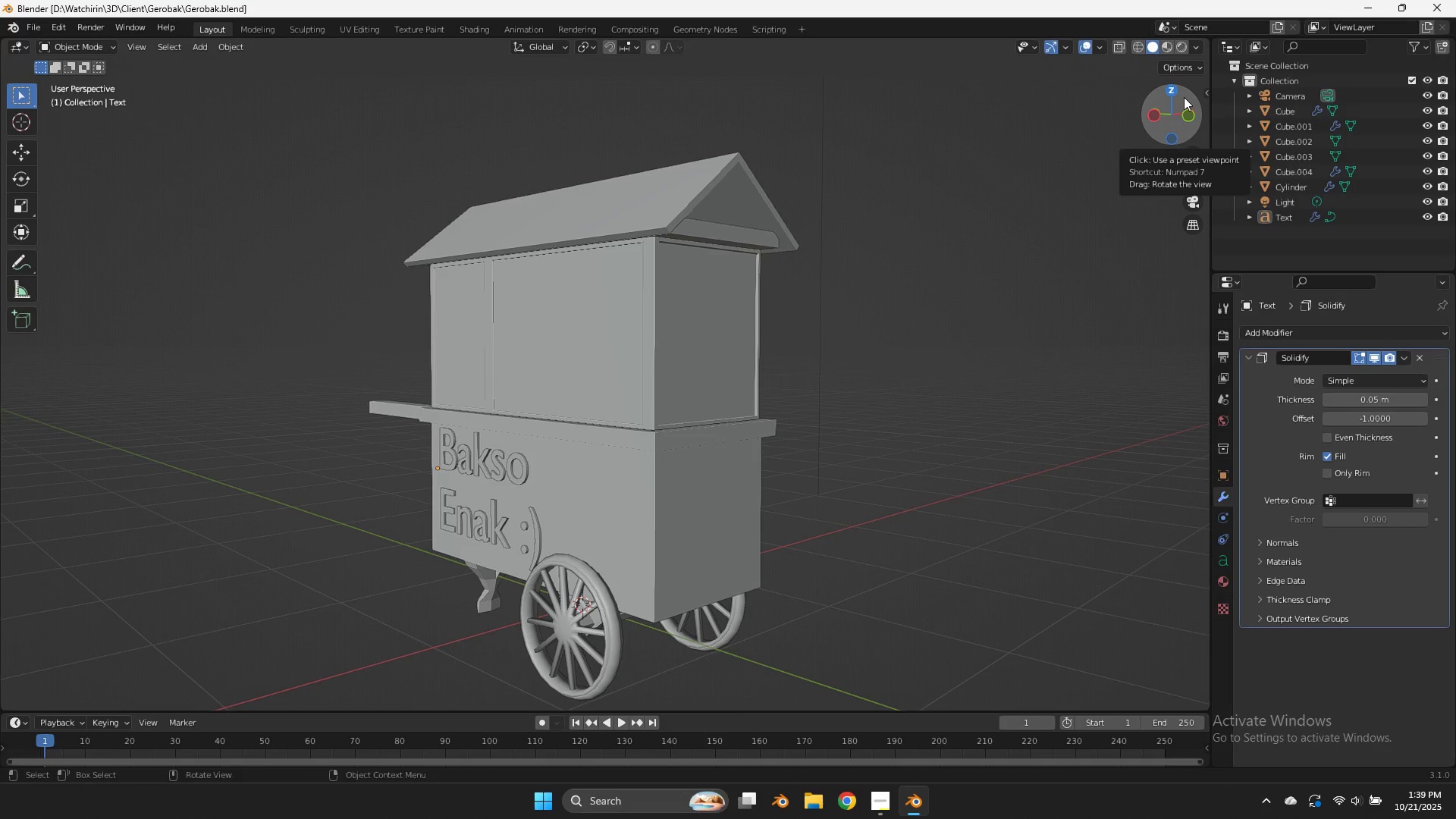 
key(Tab)
 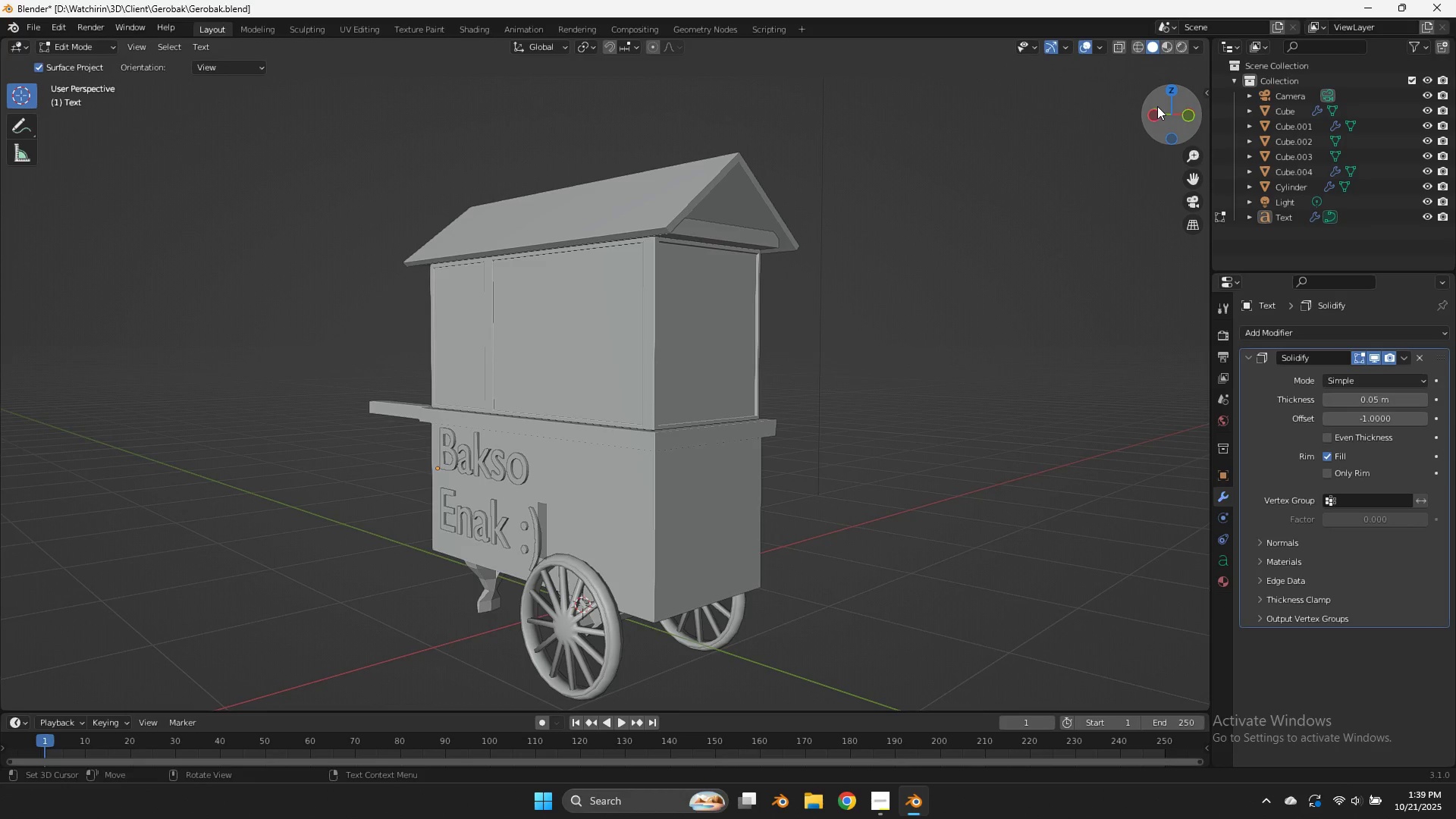 
left_click_drag(start_coordinate=[1157, 107], to_coordinate=[830, 133])
 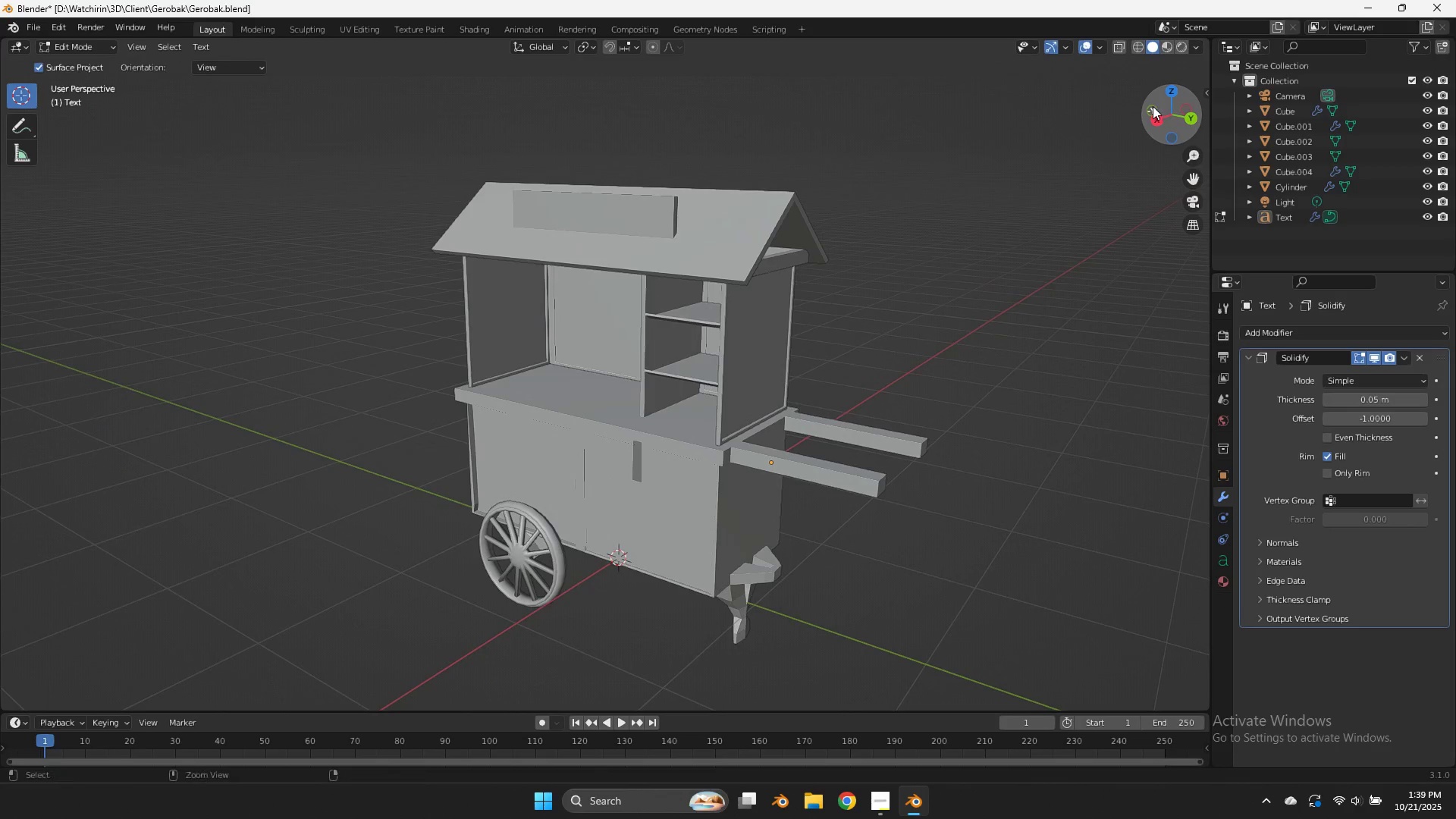 
key(Control+ControlLeft)
 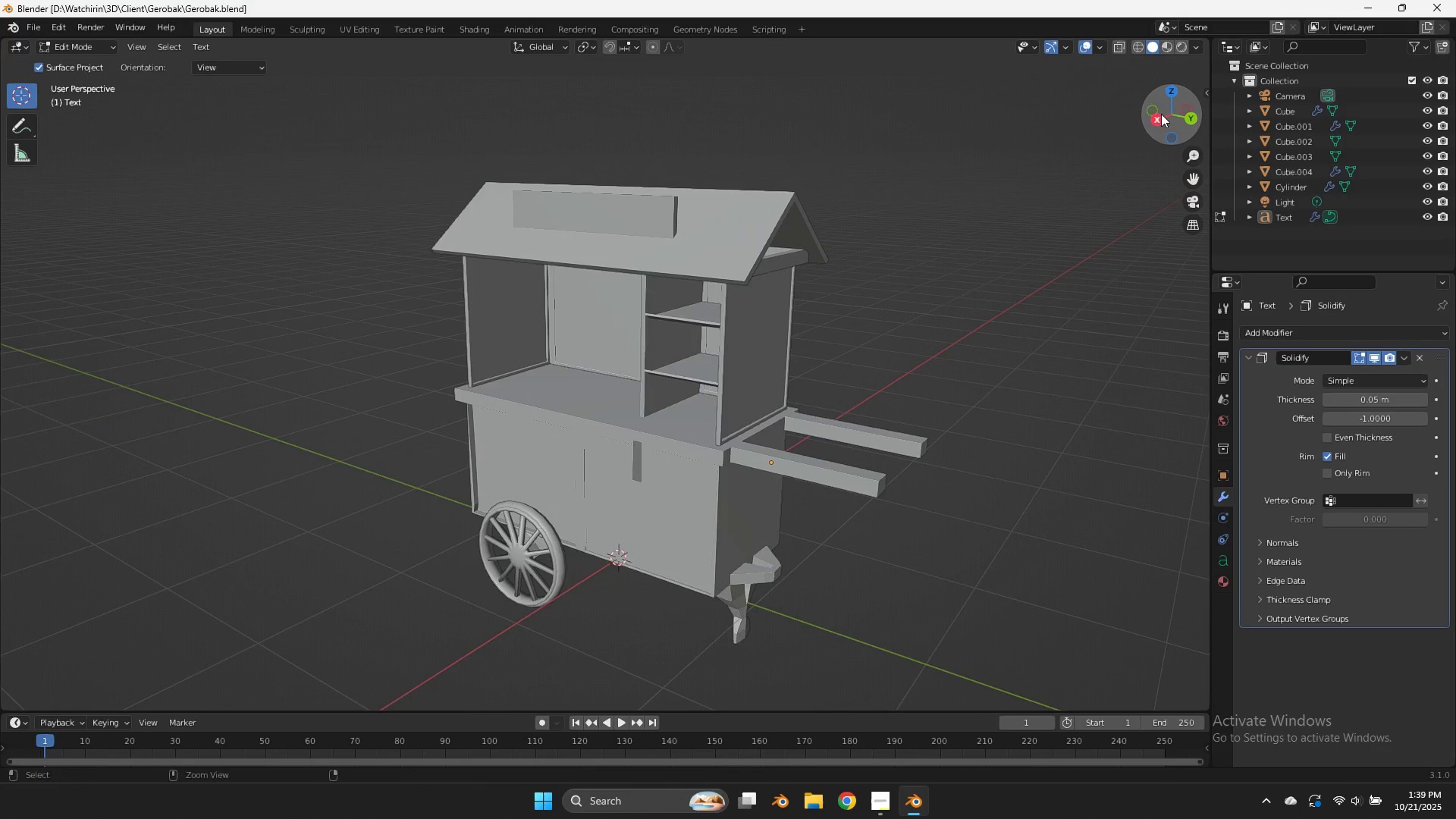 
key(Control+S)
 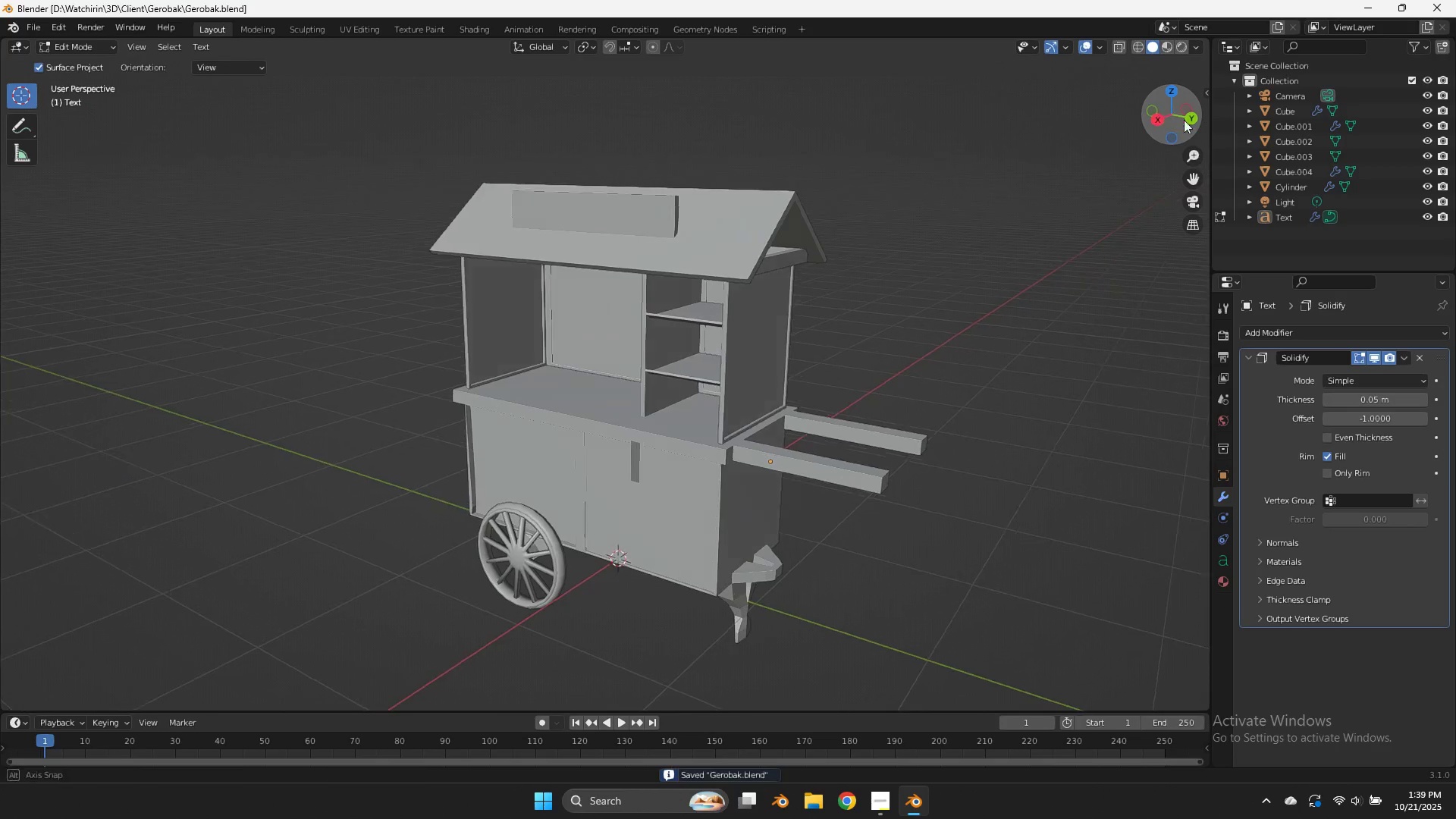 
left_click_drag(start_coordinate=[1172, 121], to_coordinate=[980, 93])
 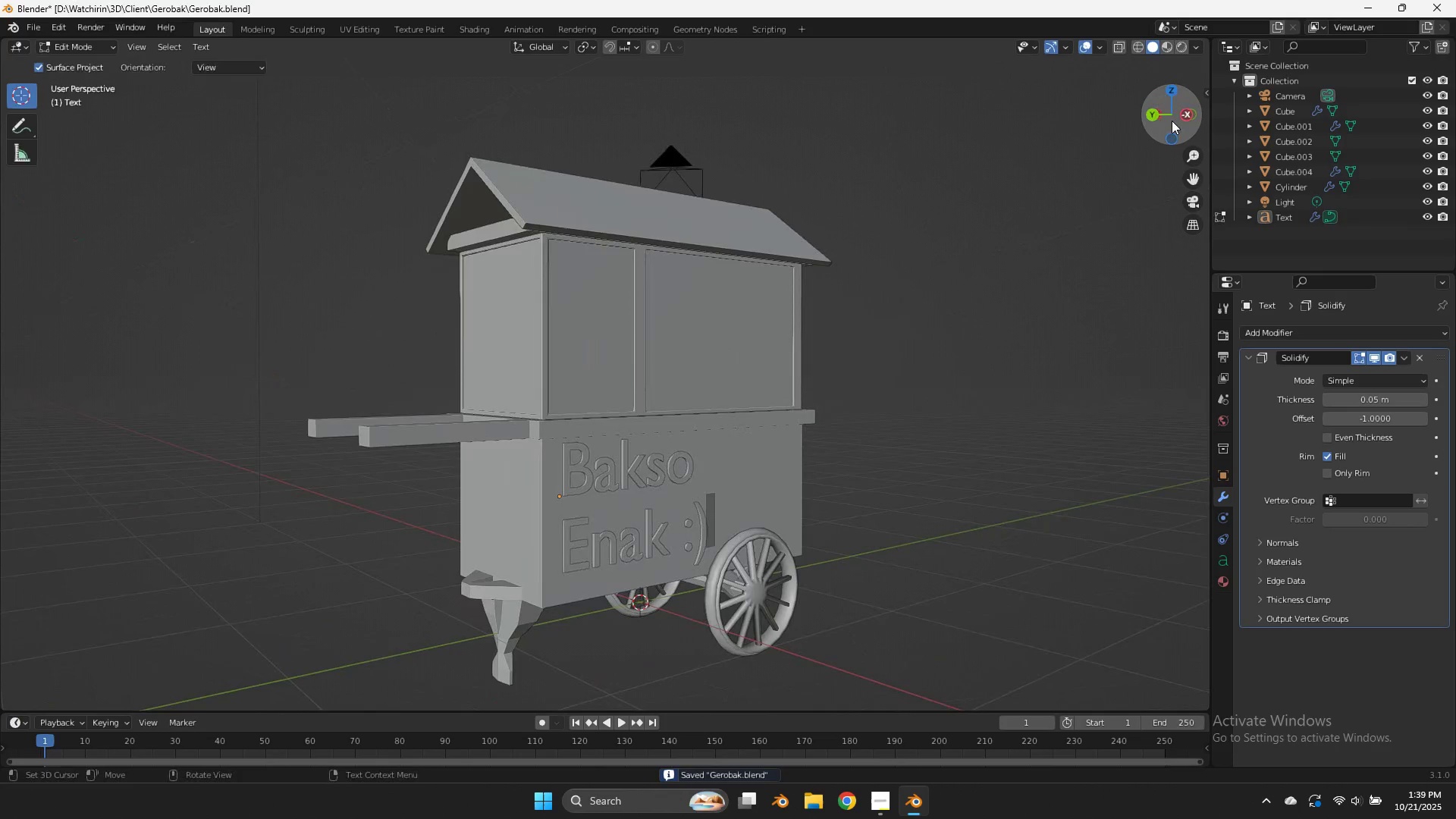 
key(Tab)
 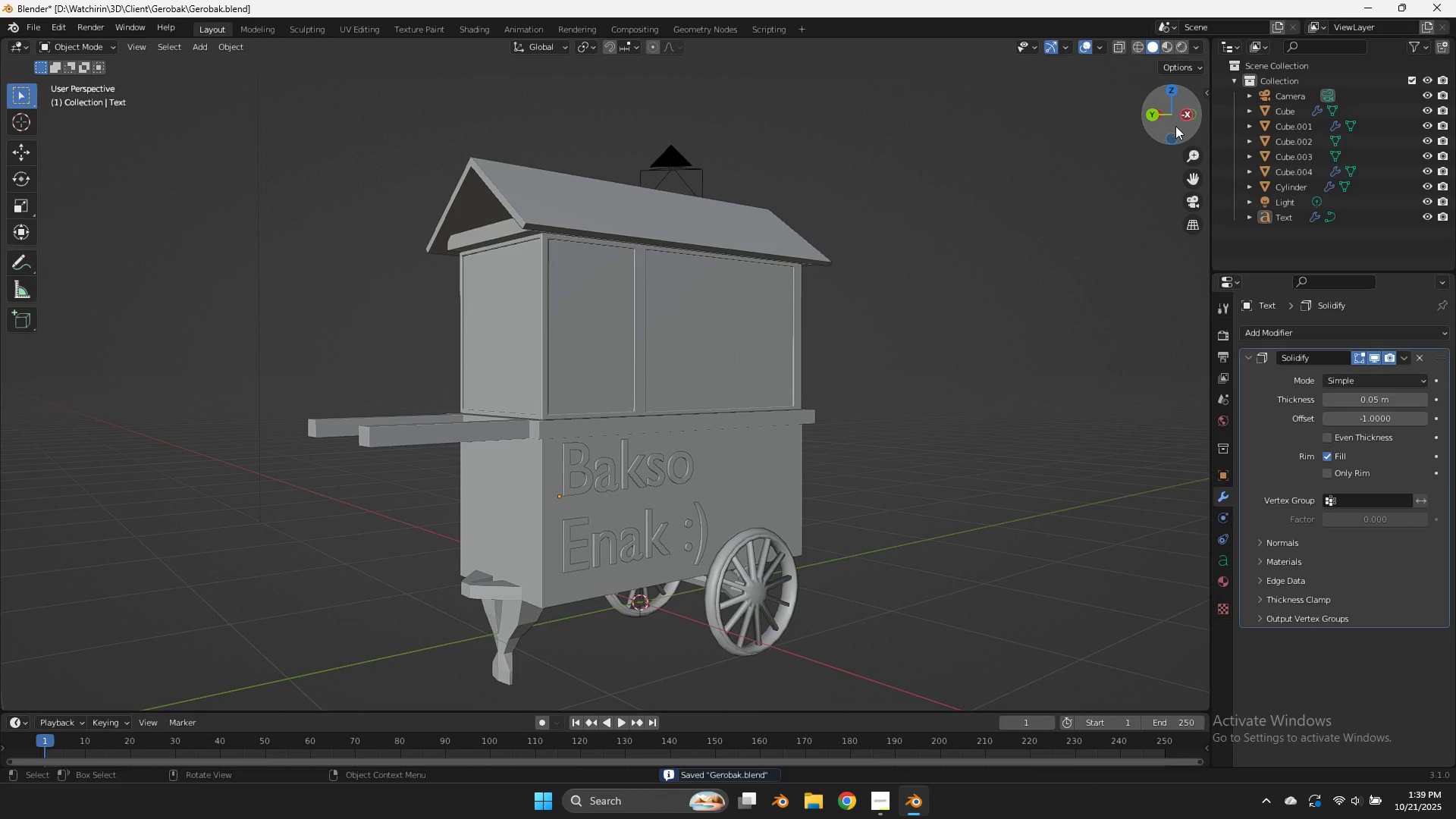 
left_click_drag(start_coordinate=[1177, 124], to_coordinate=[1113, 106])
 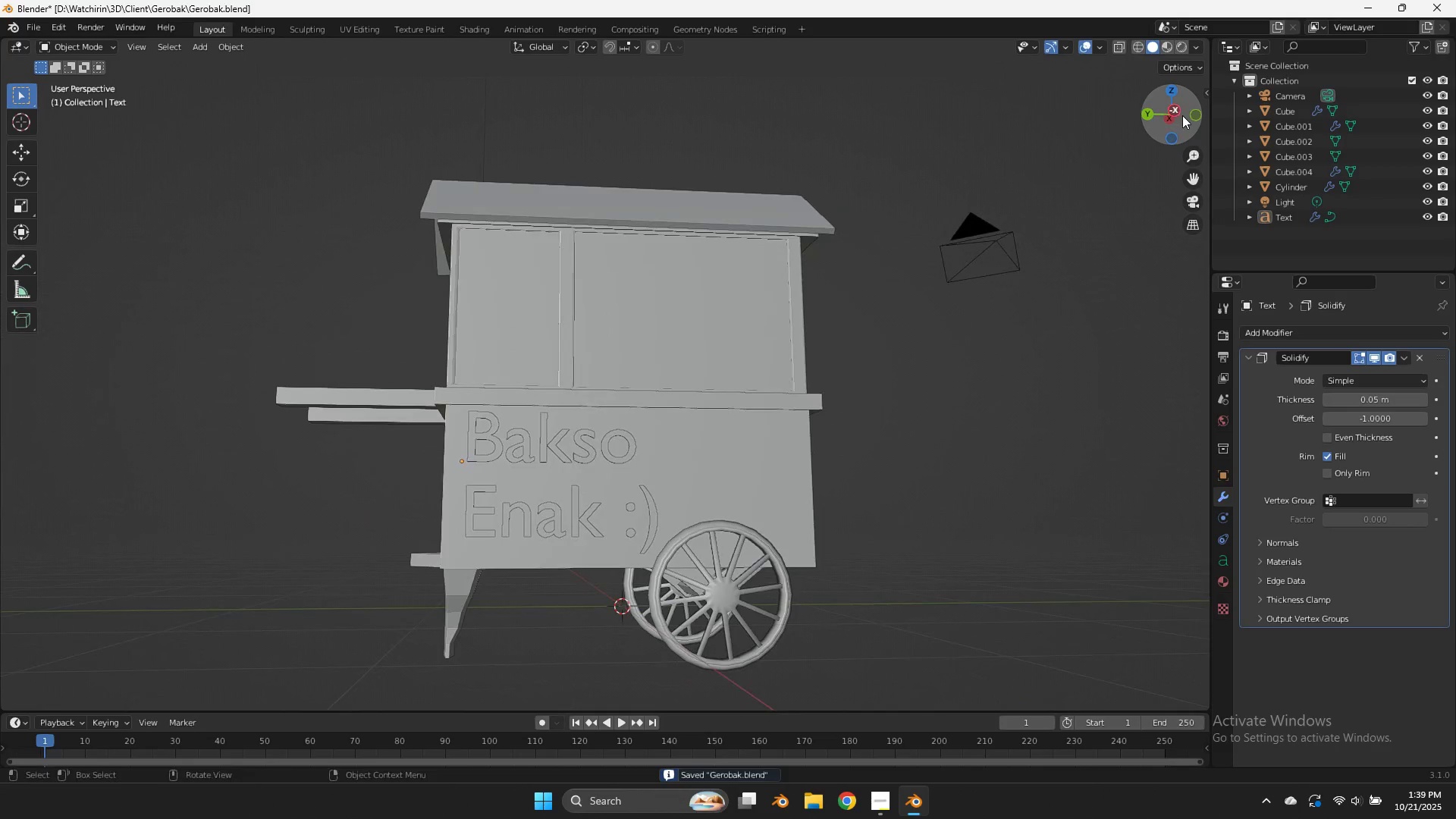 
left_click_drag(start_coordinate=[1182, 115], to_coordinate=[26, 115])
 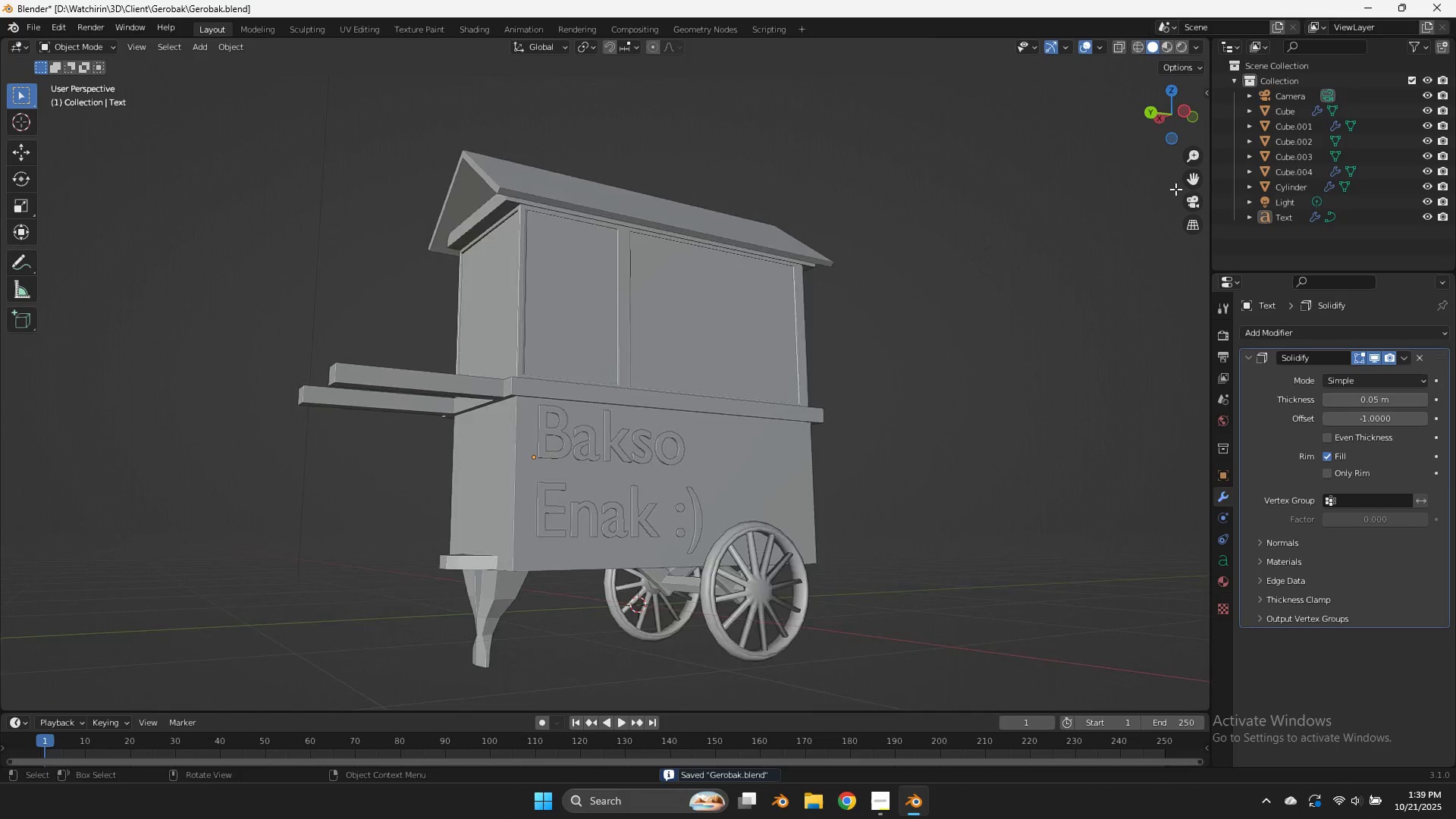 
scroll: coordinate [1175, 189], scroll_direction: up, amount: 4.0
 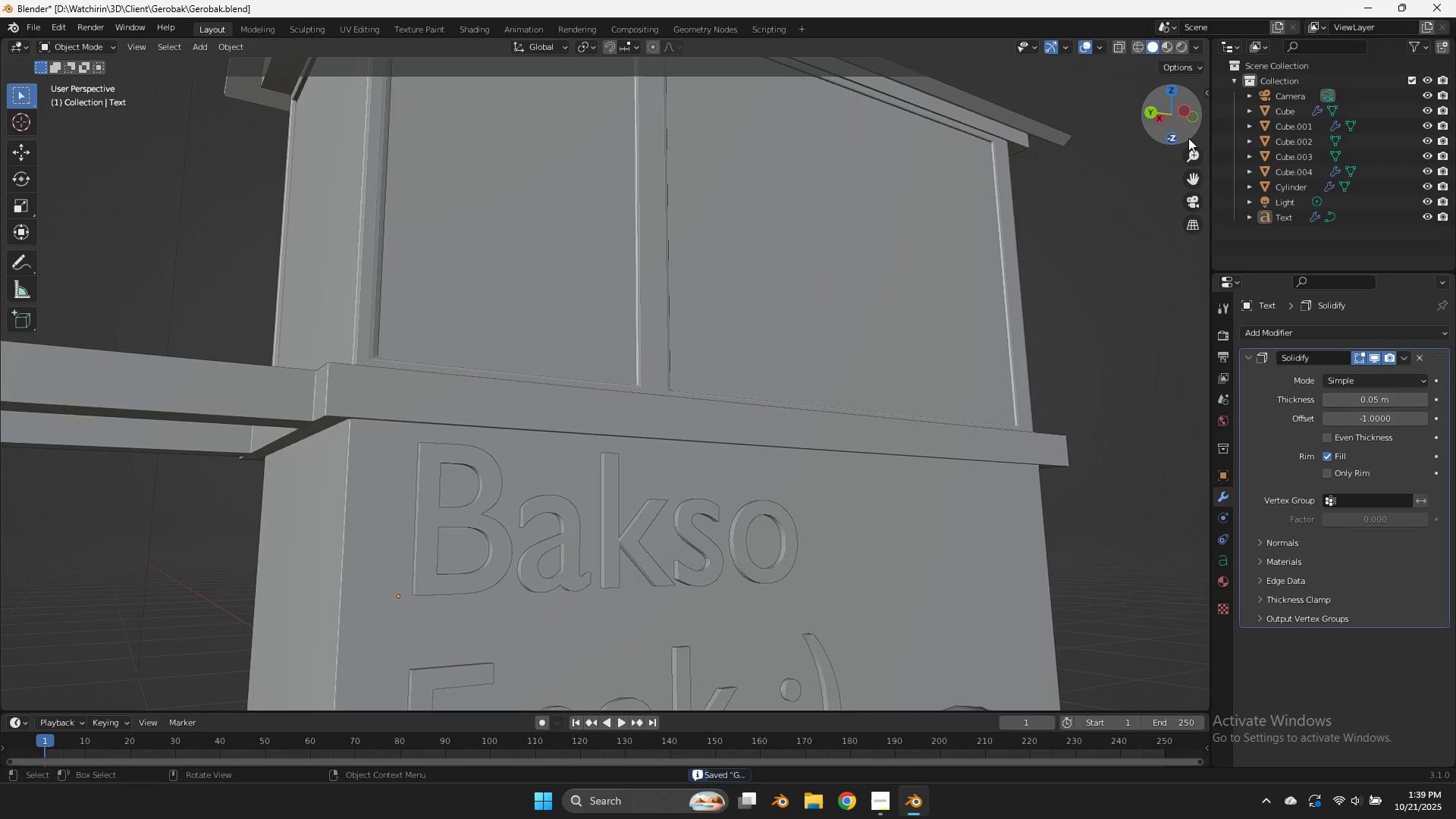 
left_click_drag(start_coordinate=[1188, 138], to_coordinate=[1186, 172])
 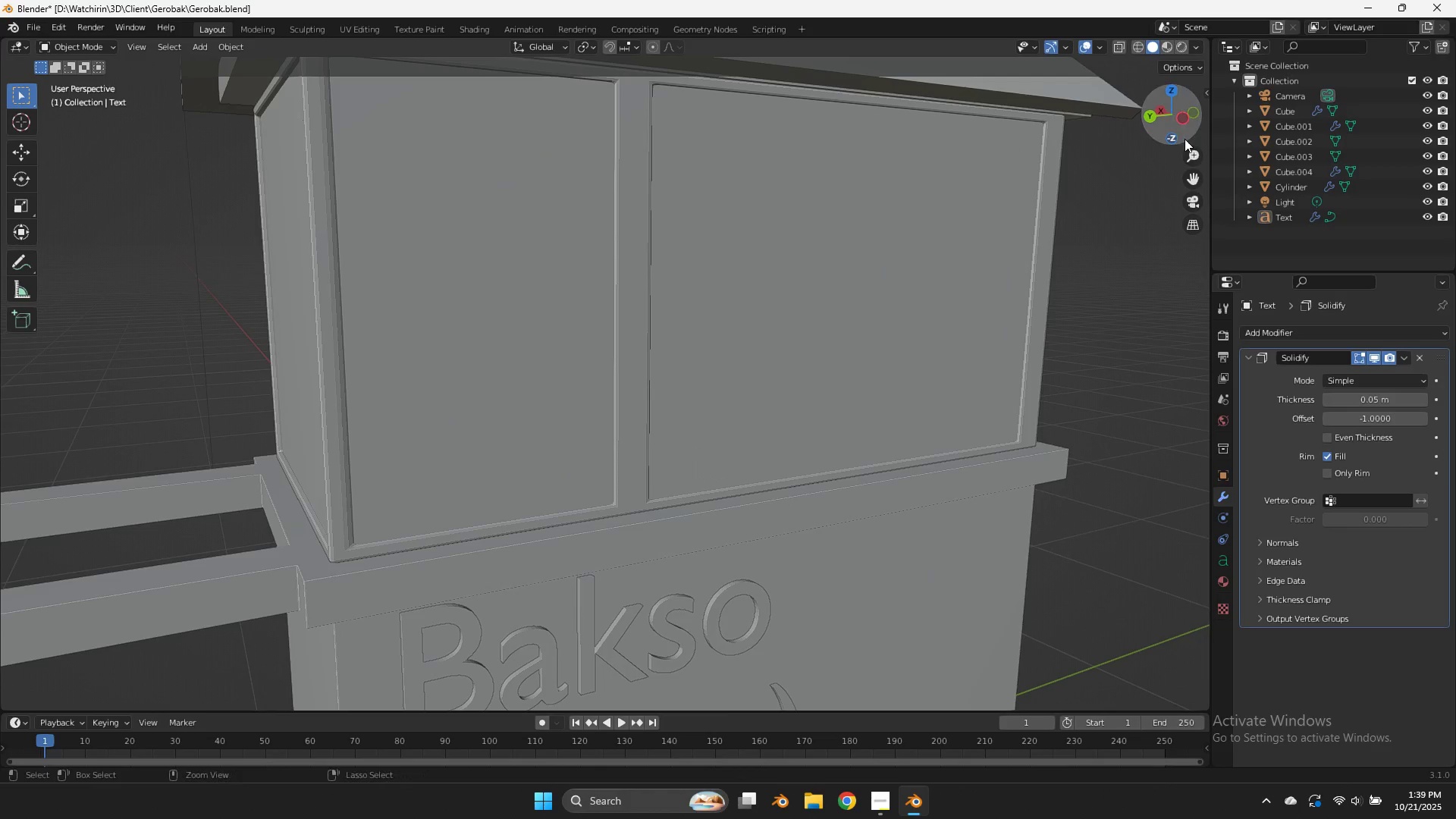 
key(Control+ControlLeft)
 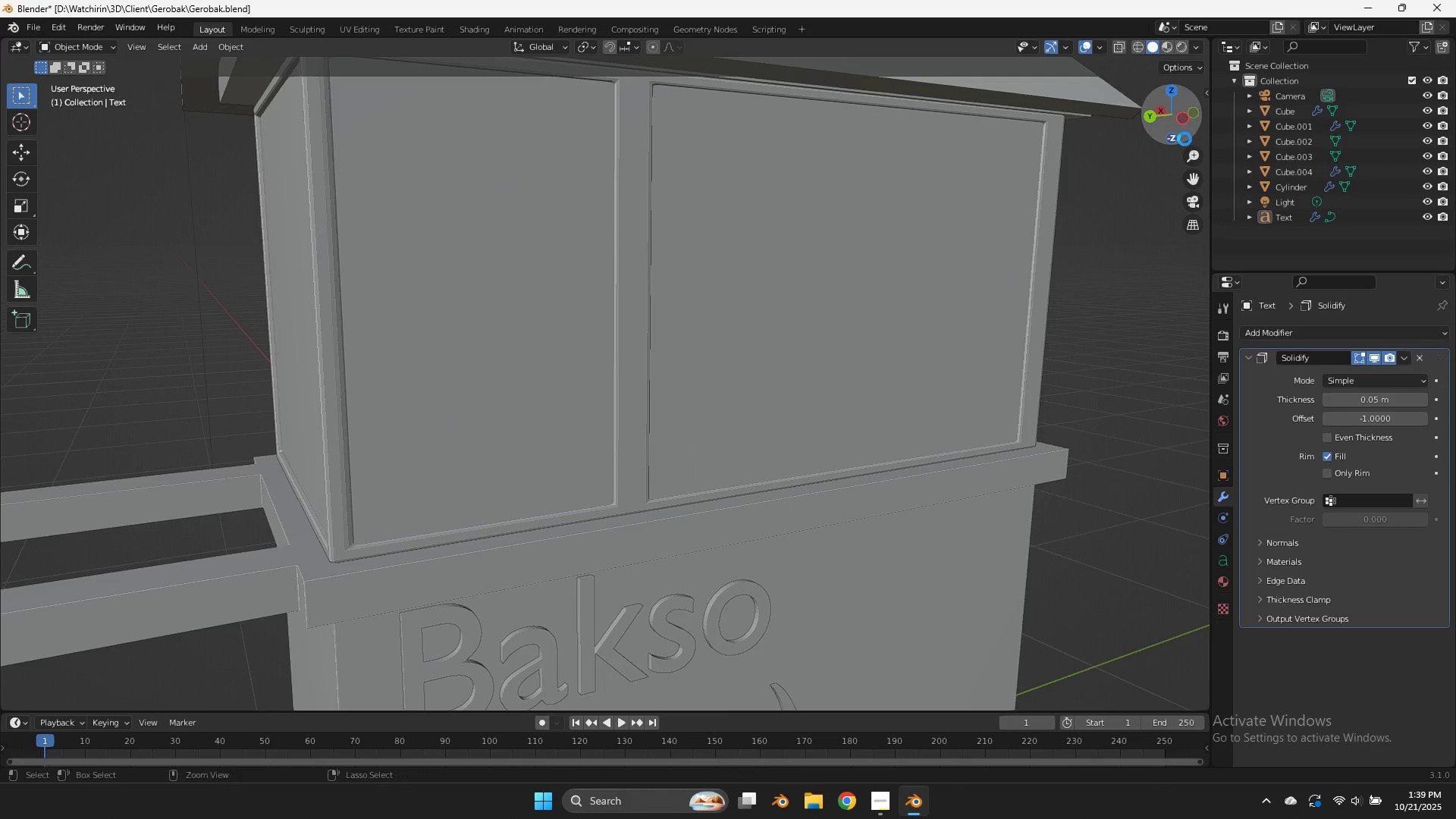 
key(Control+S)
 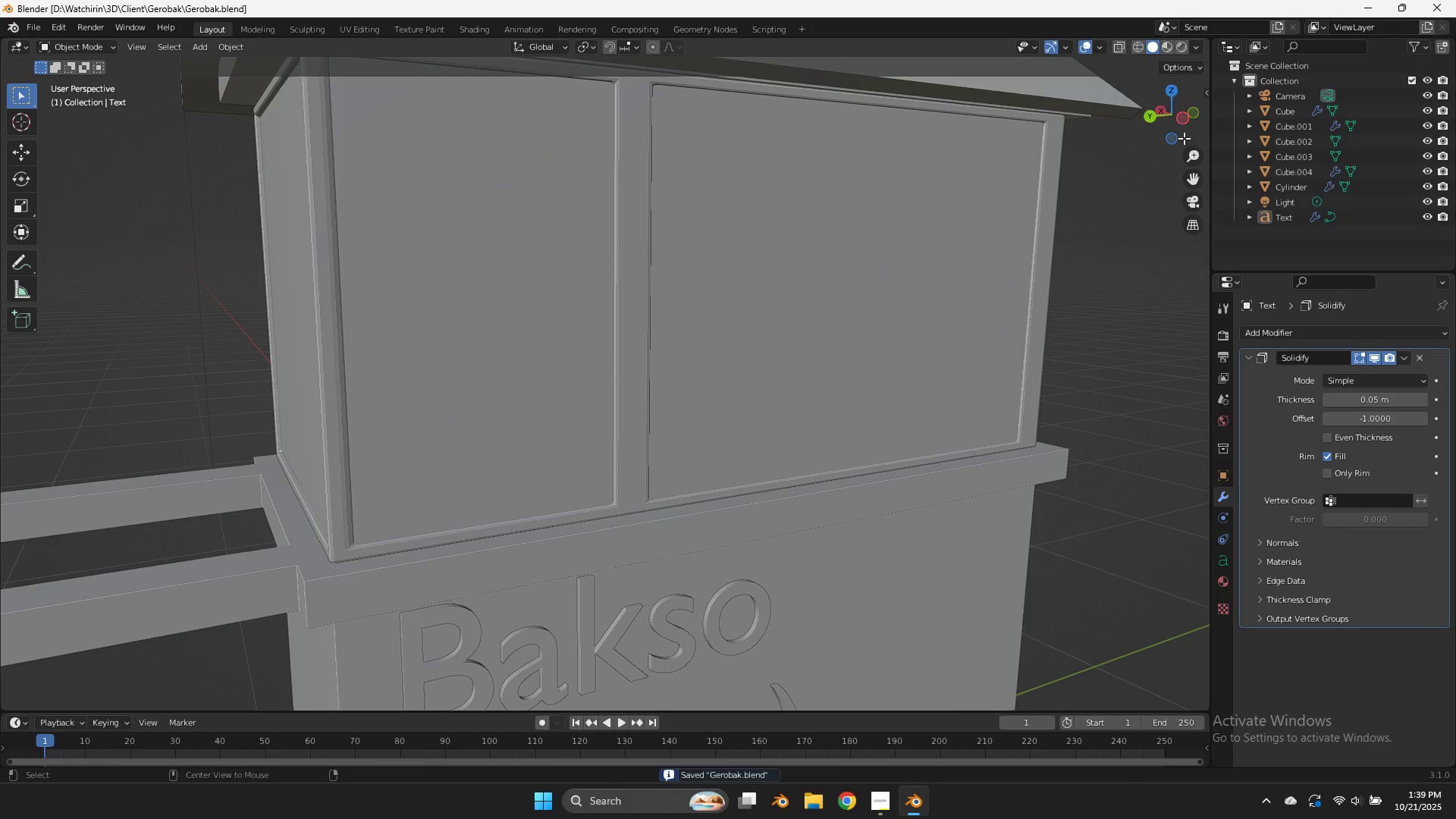 
key(Alt+AltLeft)
 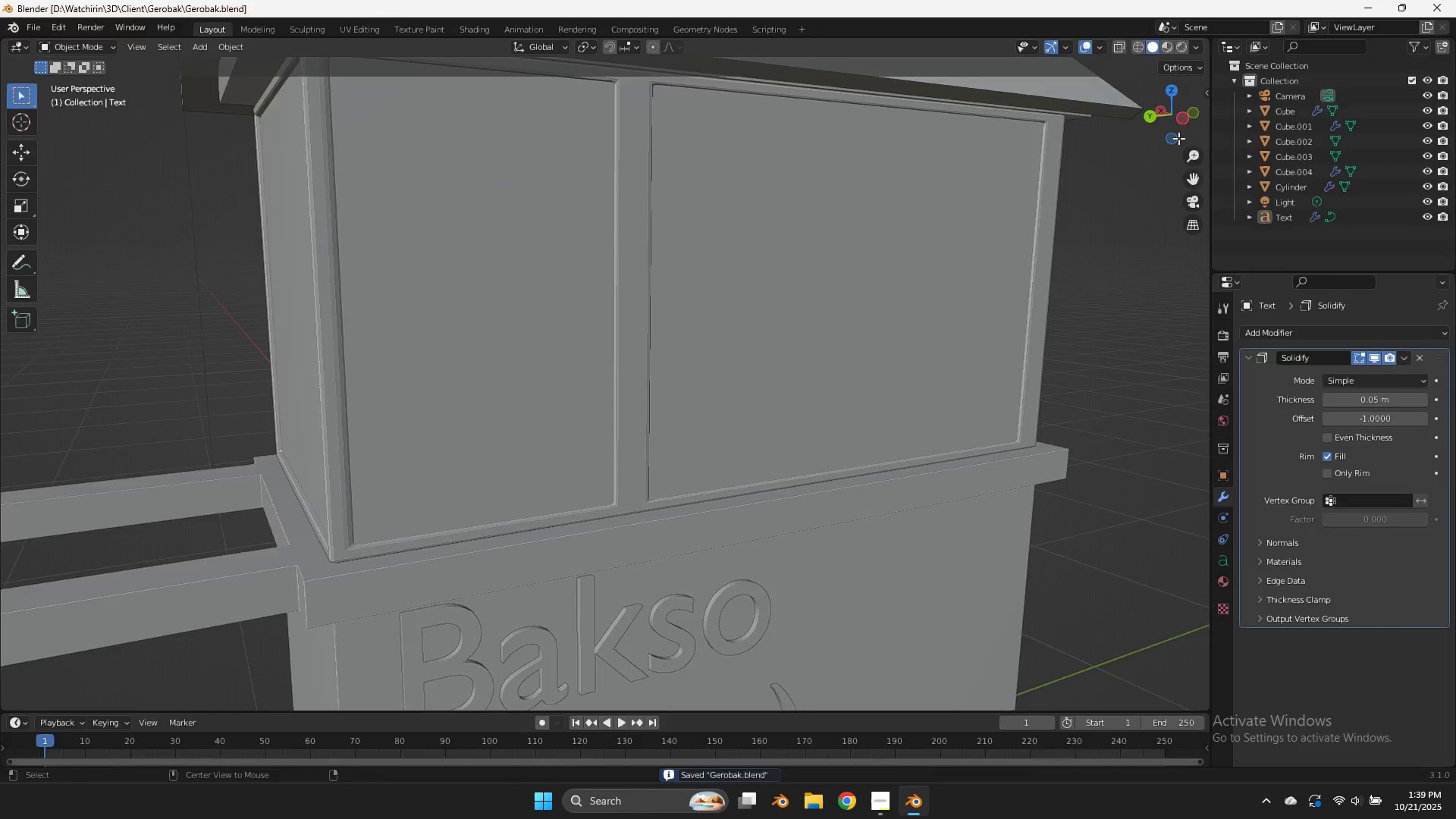 
key(Alt+Tab)